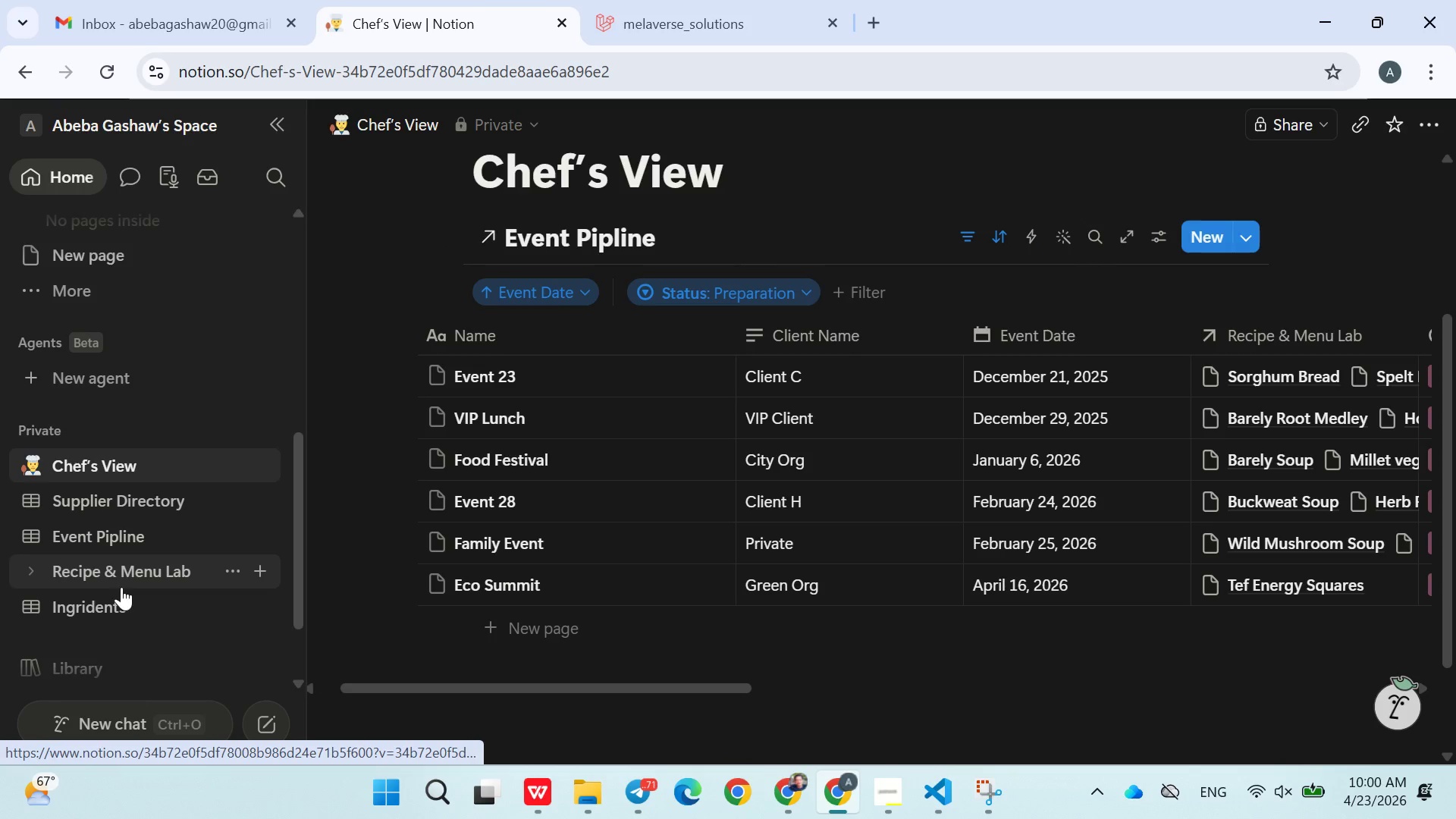 
left_click([106, 538])
 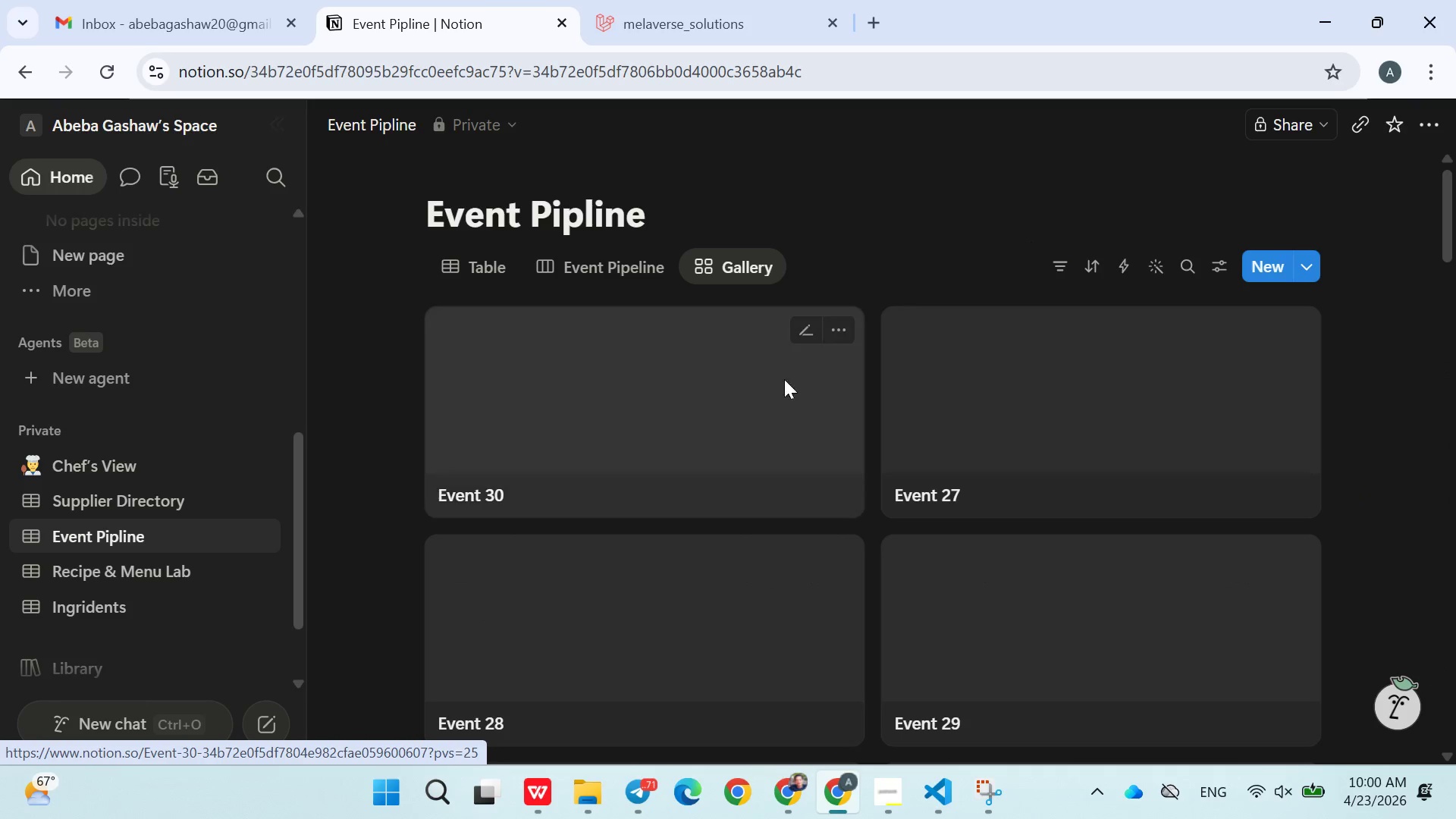 
left_click([627, 271])
 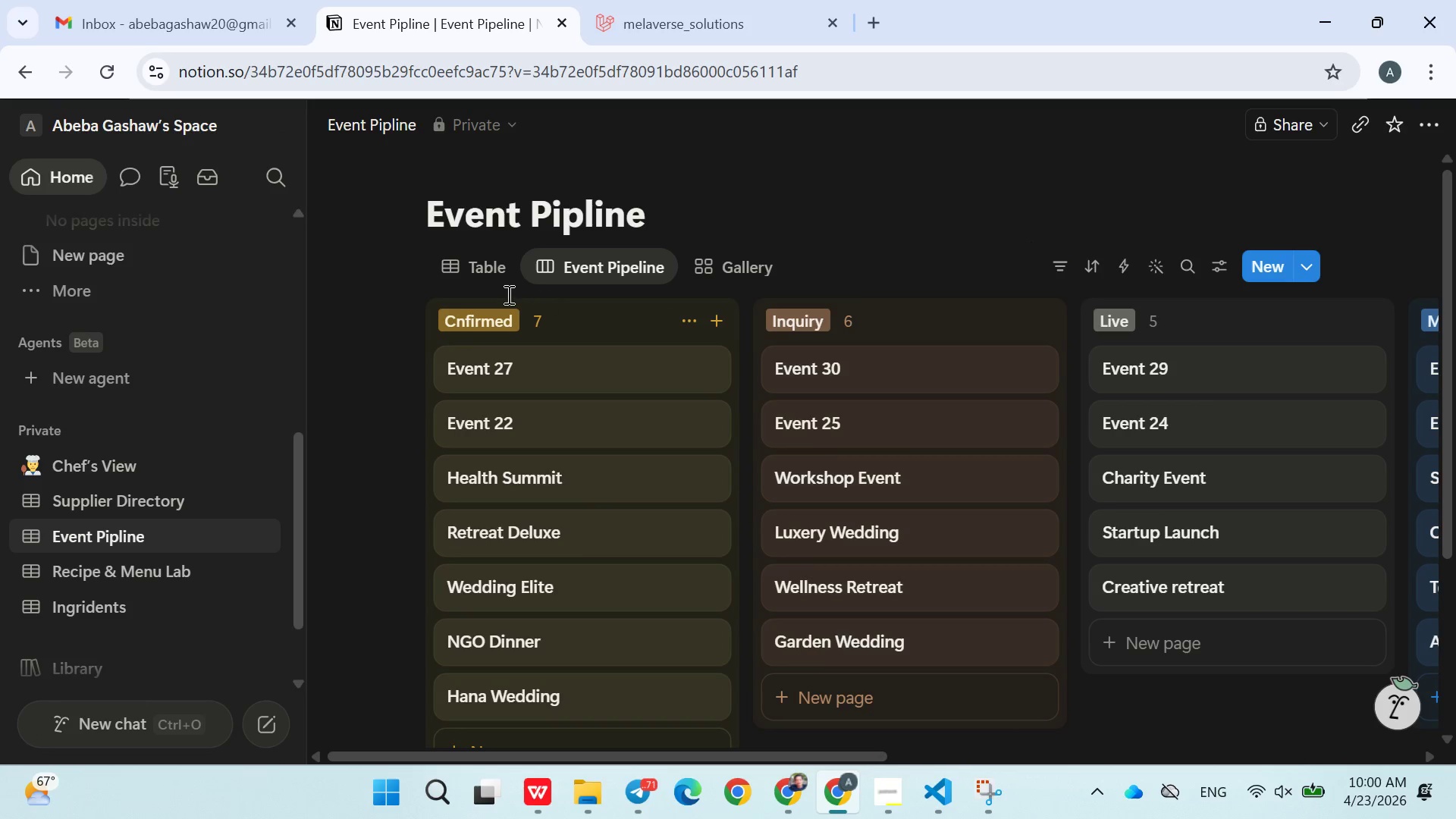 
left_click([473, 272])
 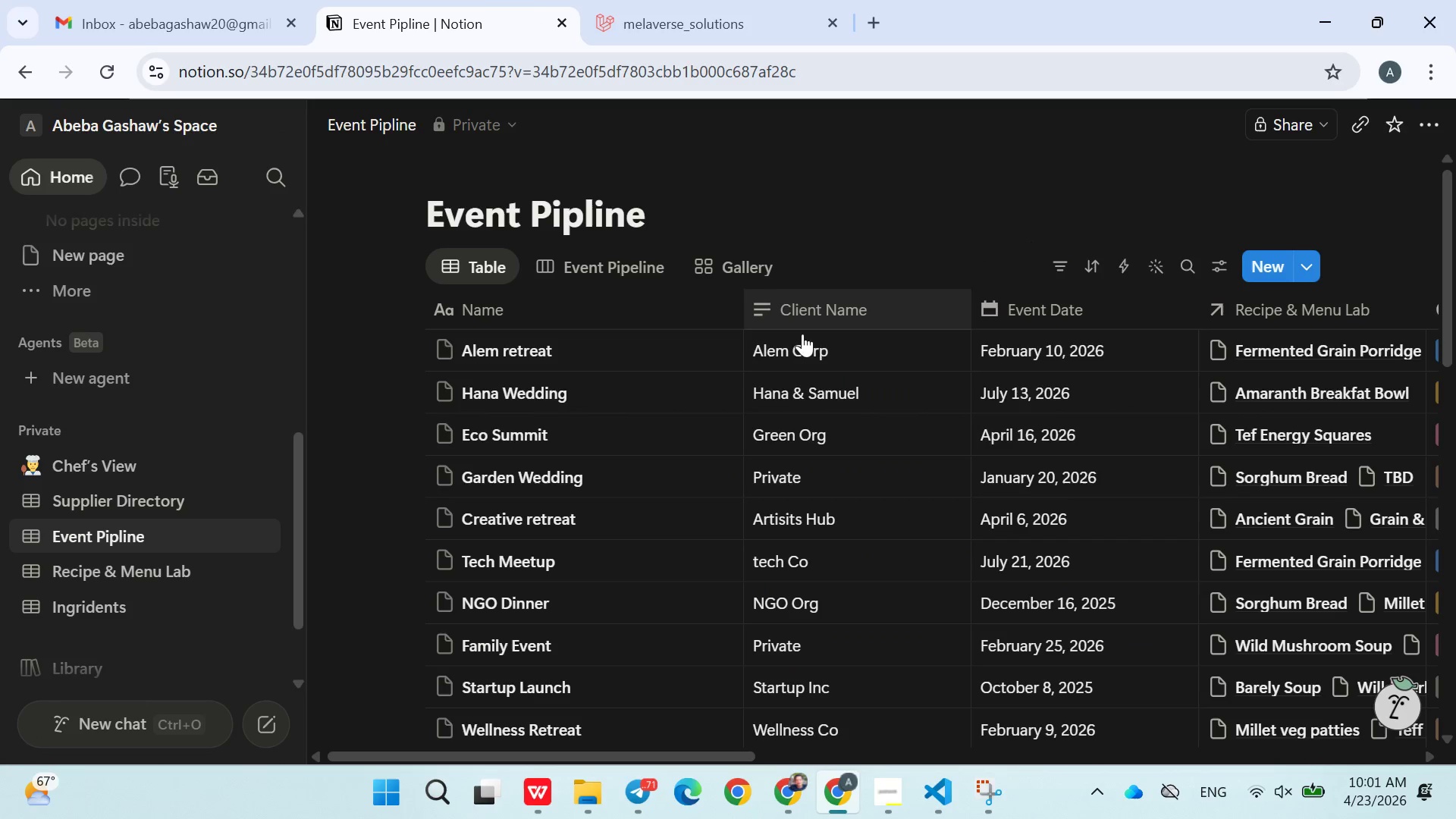 
scroll: coordinate [877, 369], scroll_direction: down, amount: 6.0
 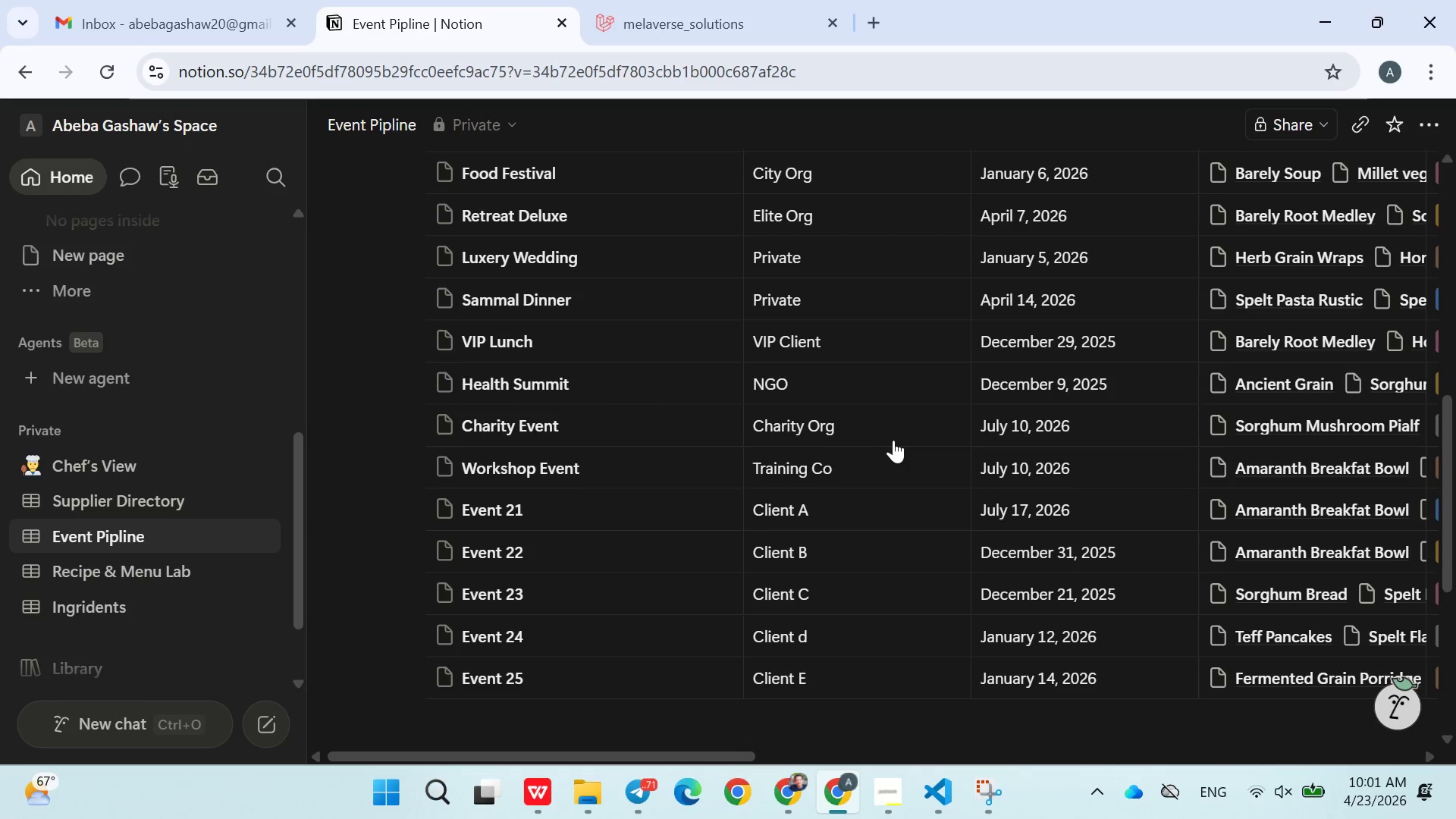 
scroll: coordinate [895, 440], scroll_direction: up, amount: 3.0
 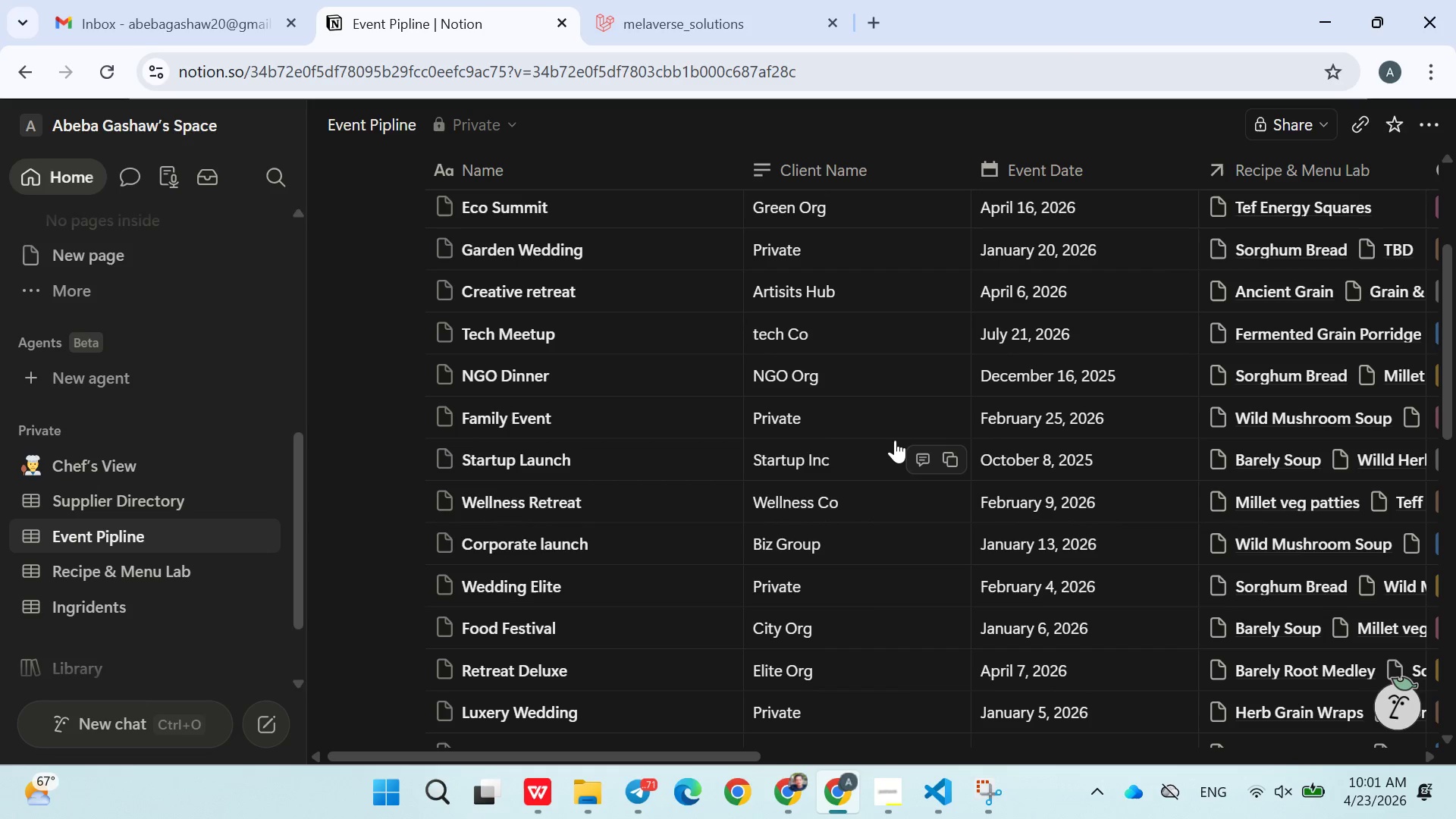 
wait(9.8)
 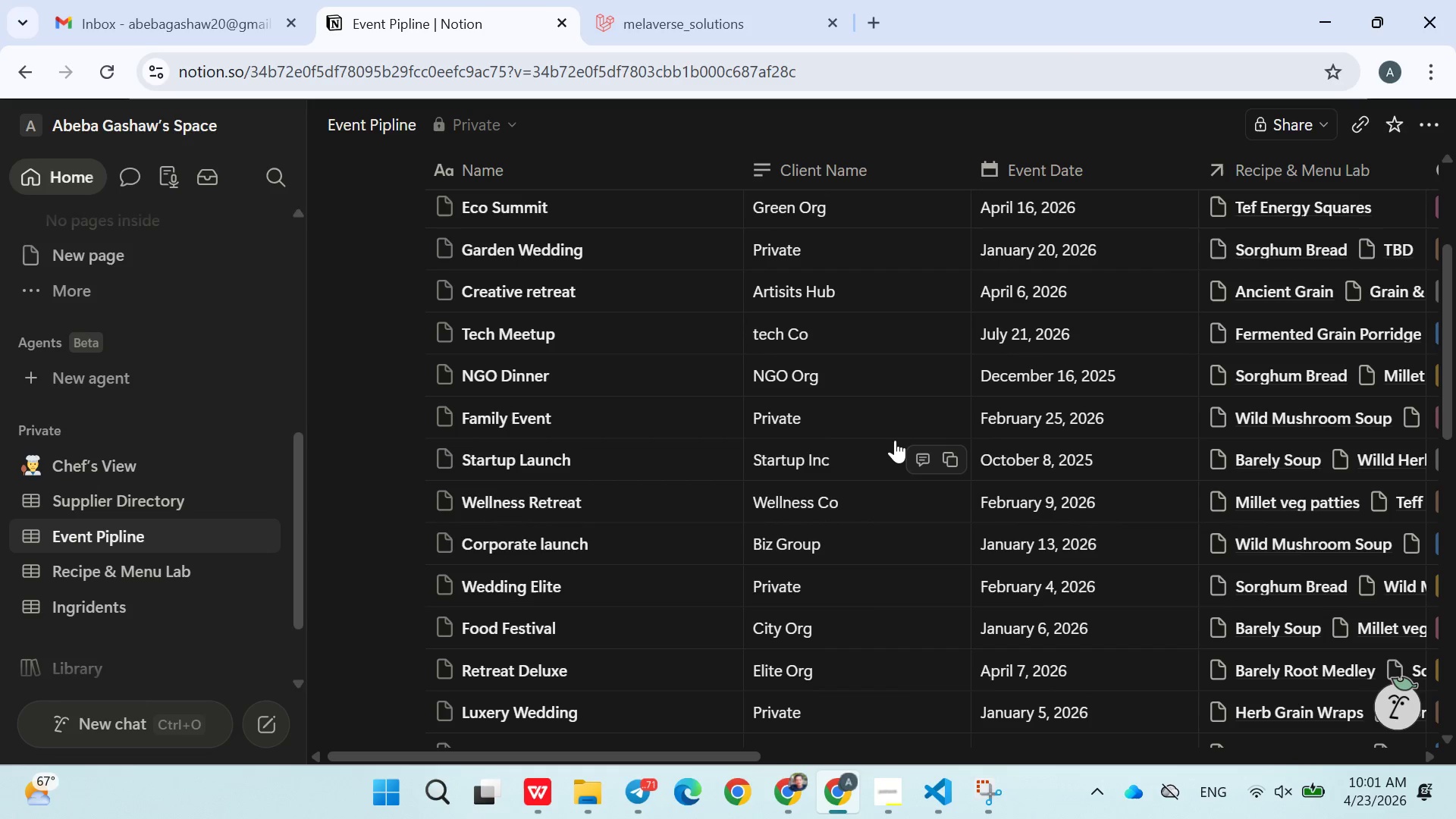 
left_click([105, 471])
 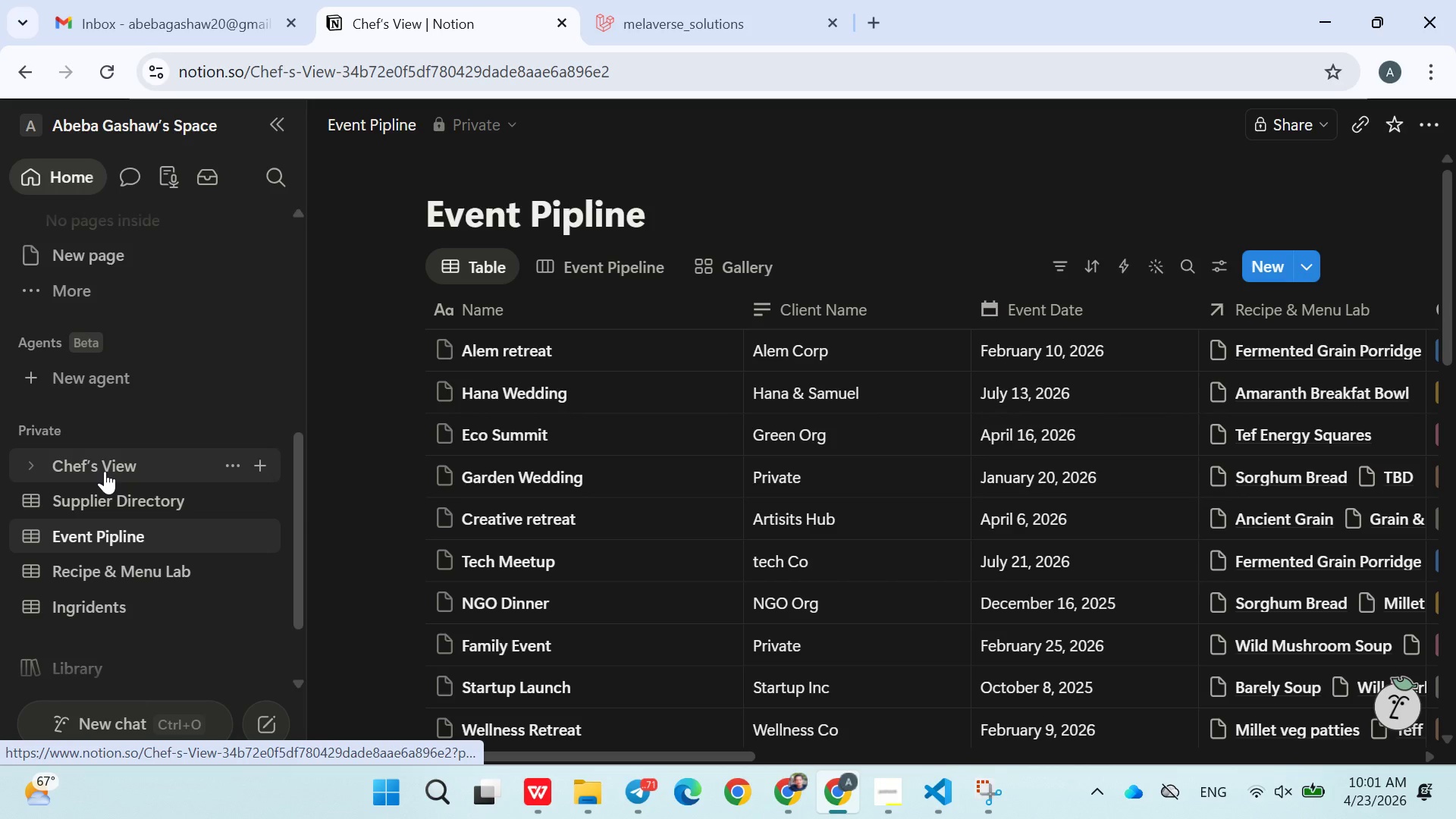 
left_click([105, 471])
 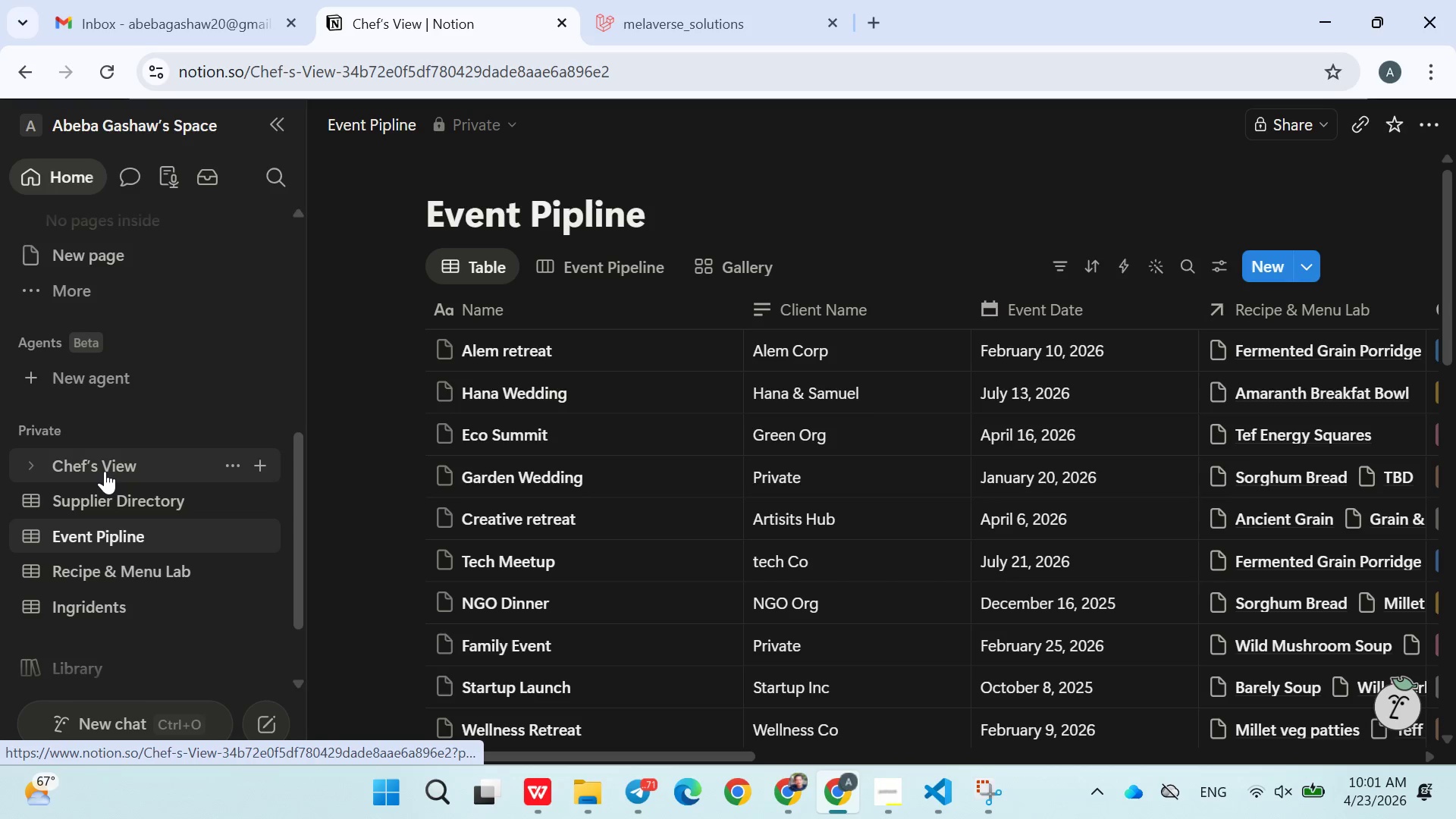 
left_click_drag(start_coordinate=[105, 471], to_coordinate=[1119, 212])
 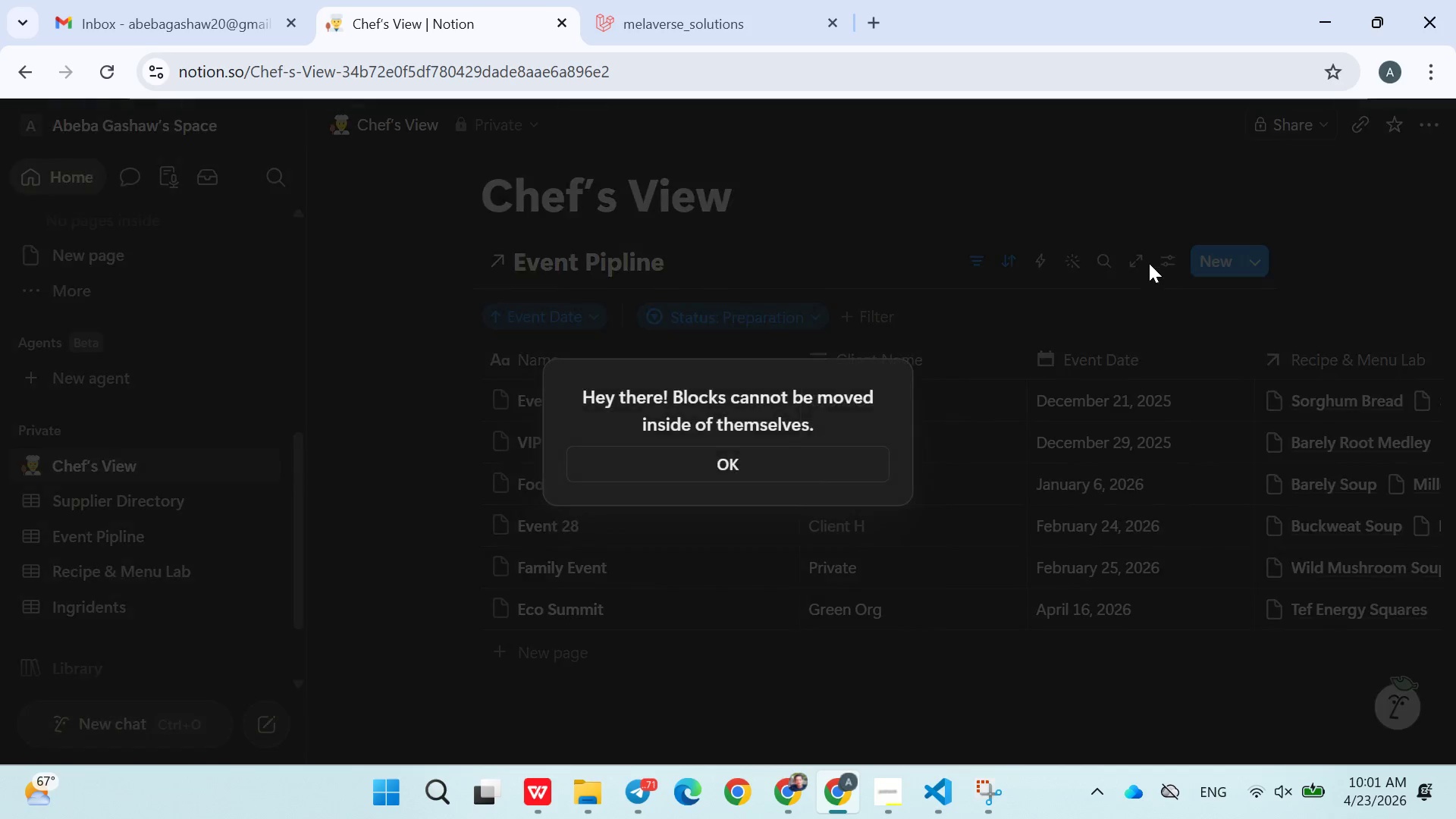 
scroll: coordinate [1126, 453], scroll_direction: down, amount: 2.0
 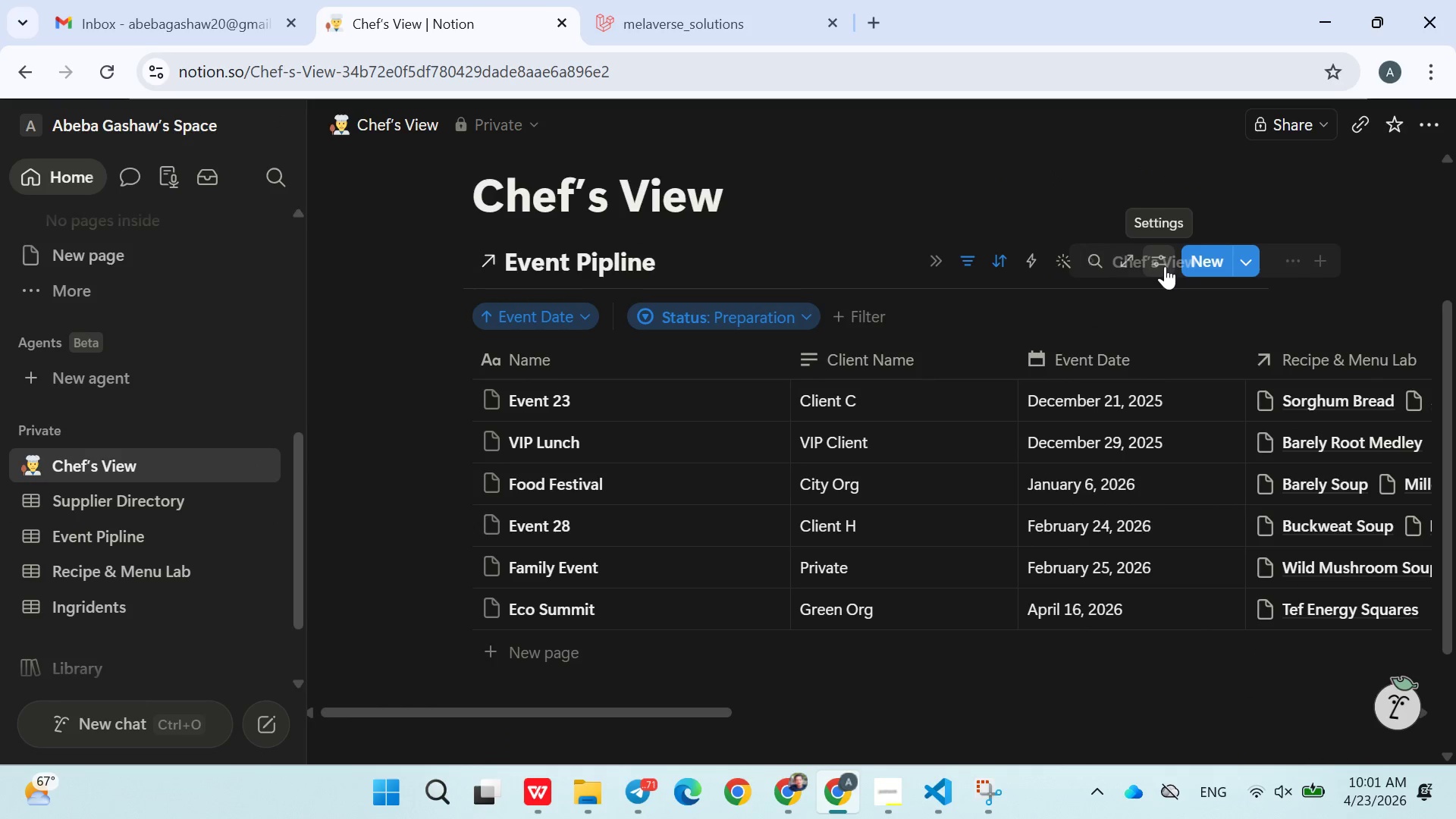 
left_click([1119, 212])
 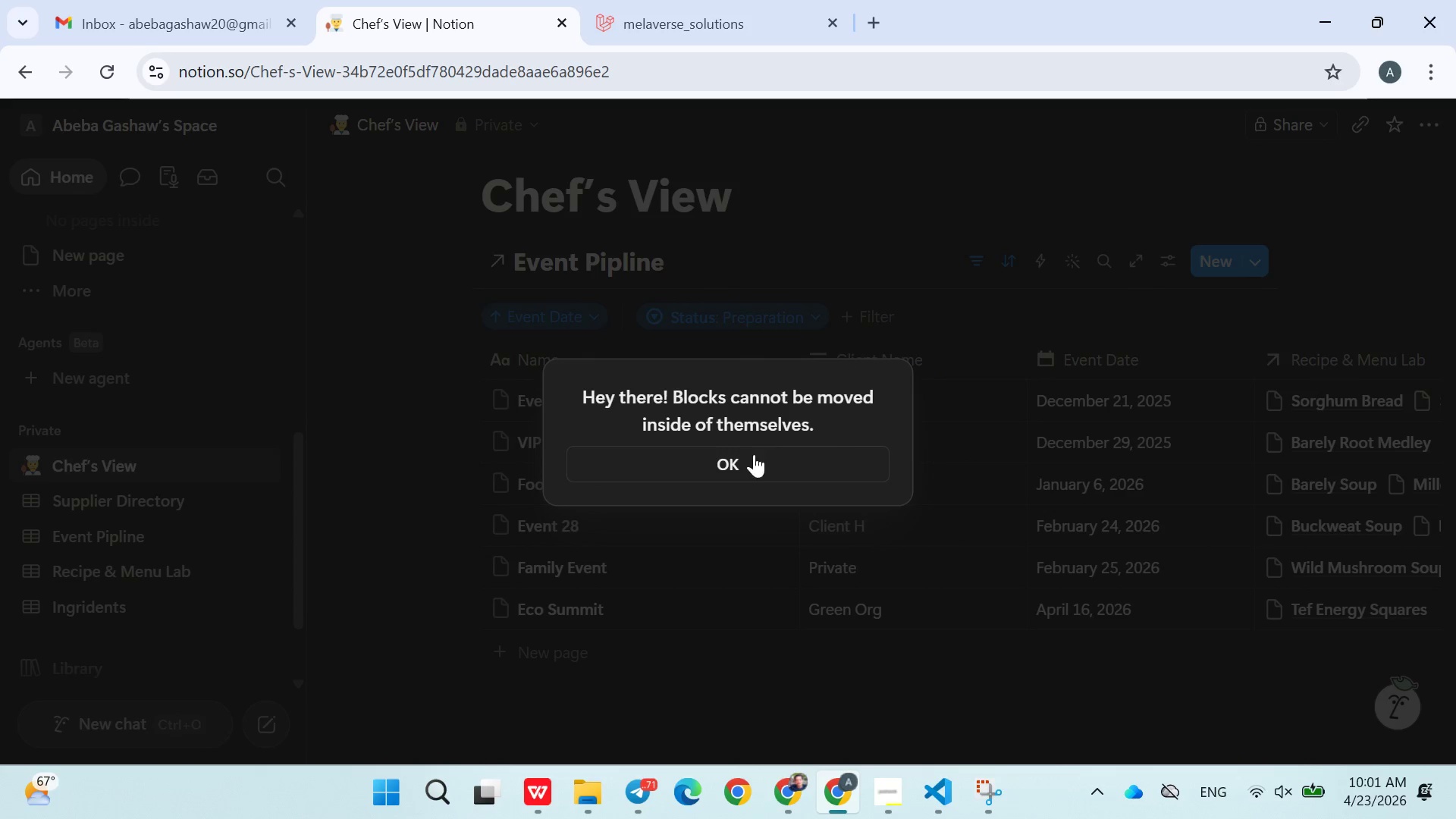 
left_click([909, 249])
 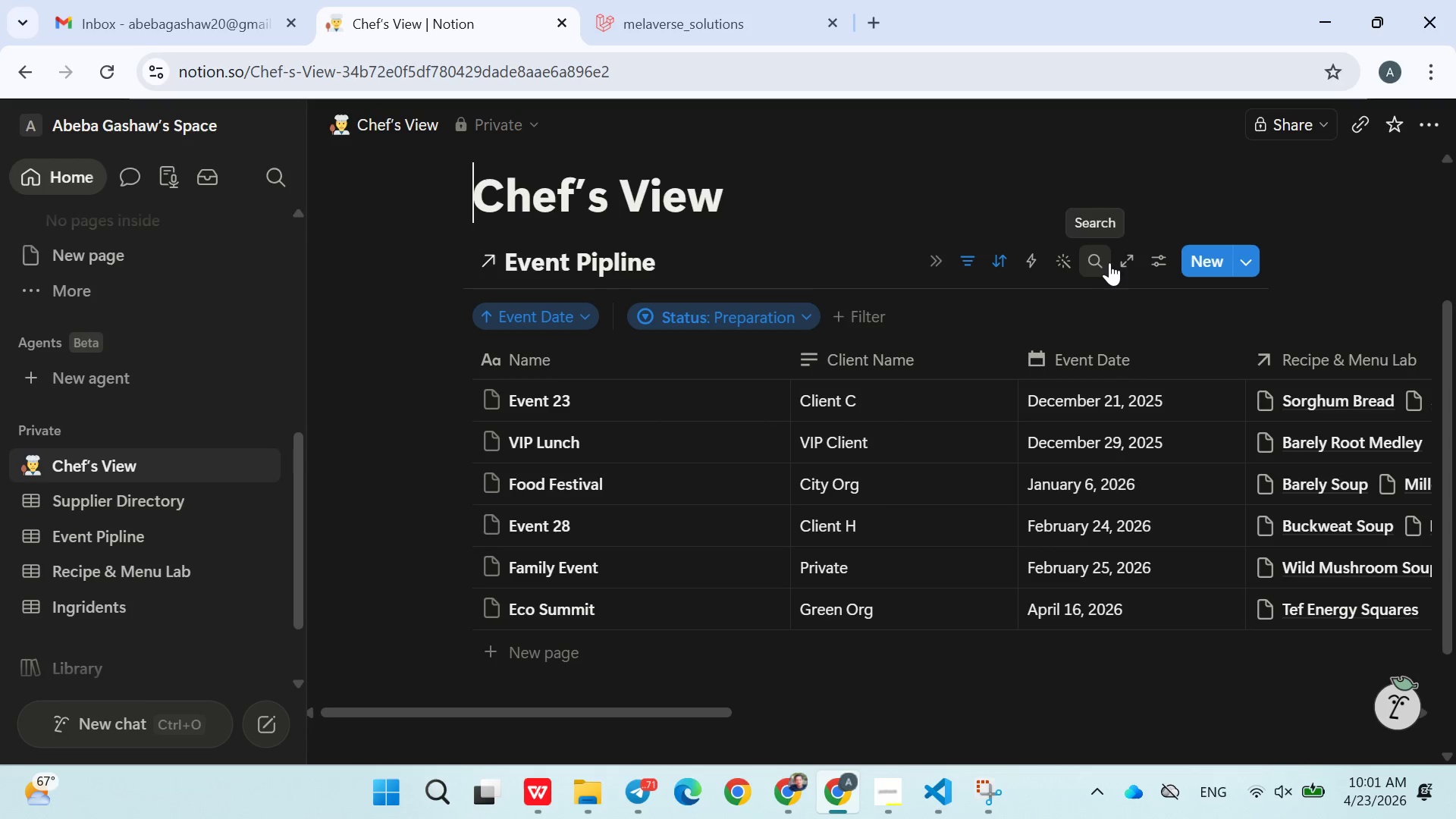 
wait(8.83)
 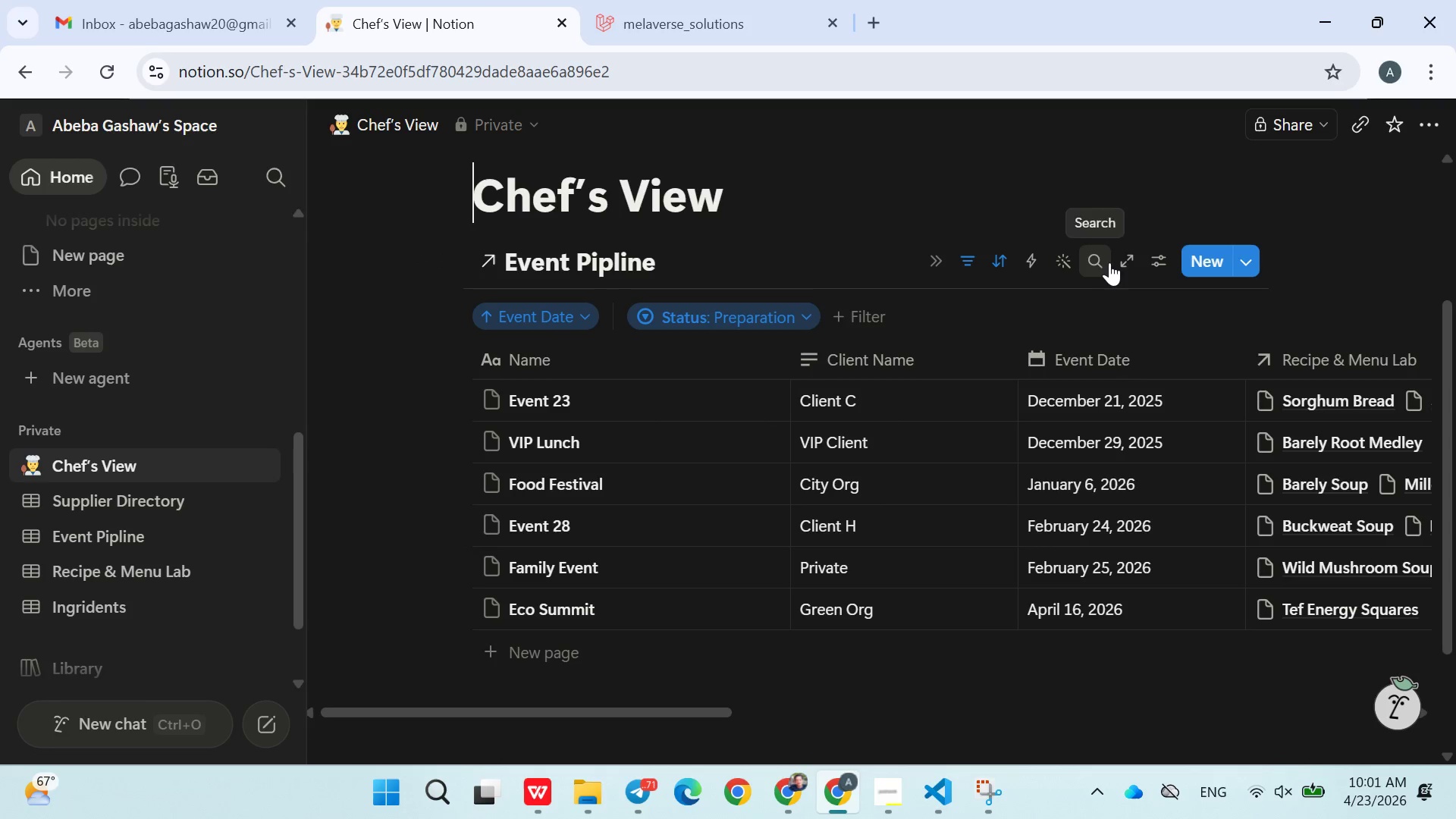 
left_click([934, 257])
 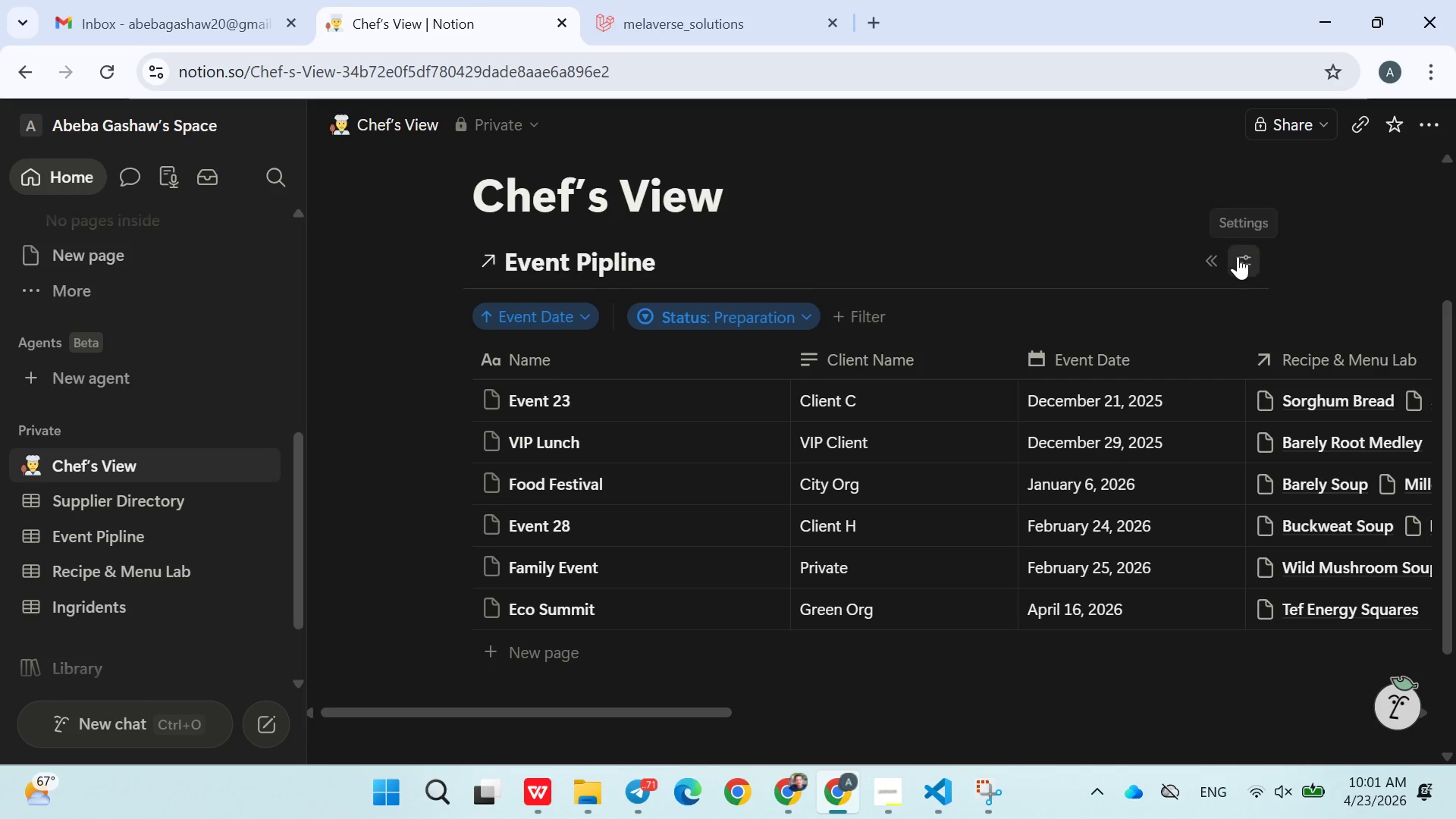 
left_click([1221, 262])
 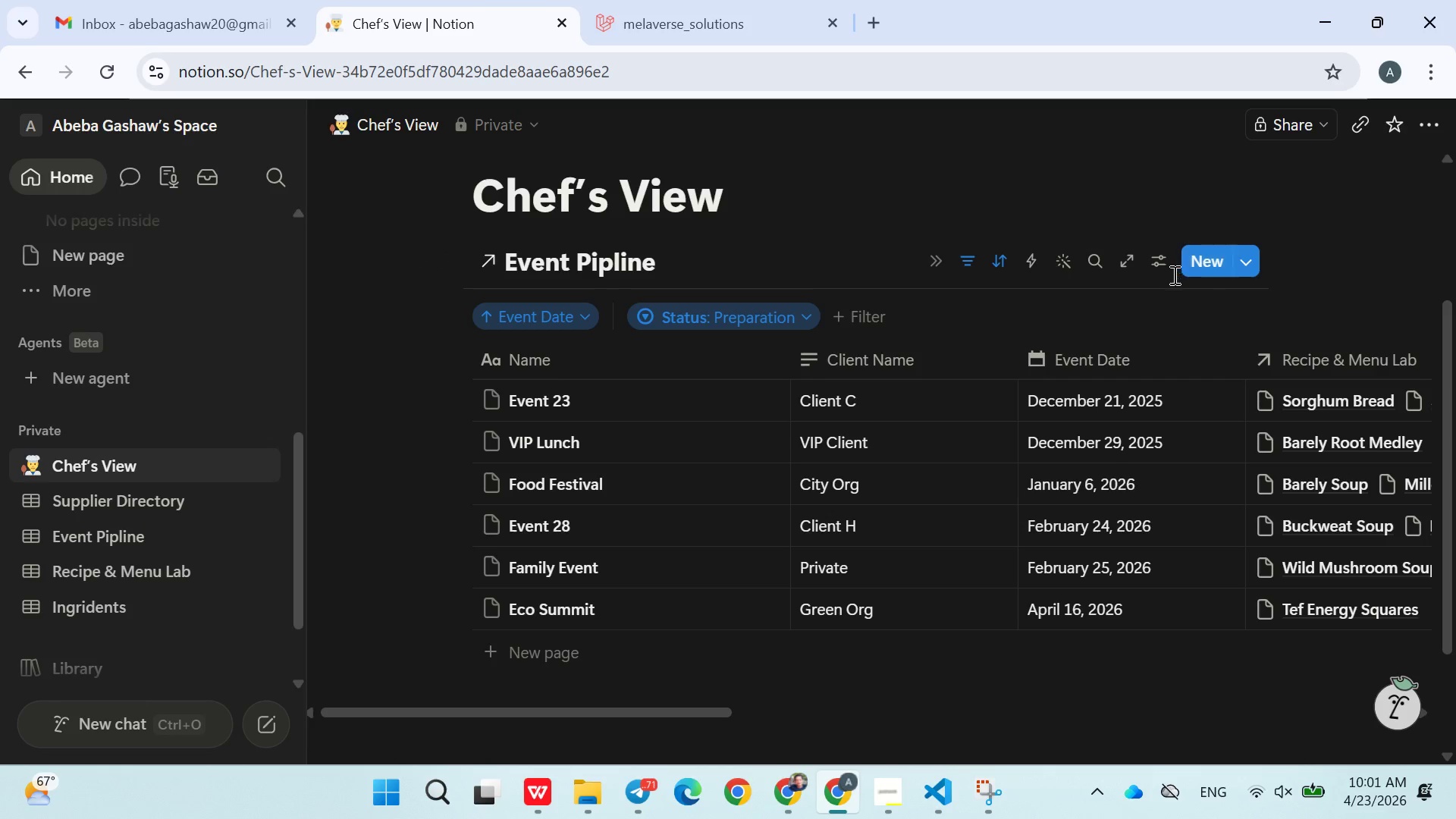 
mouse_move([1164, 284])
 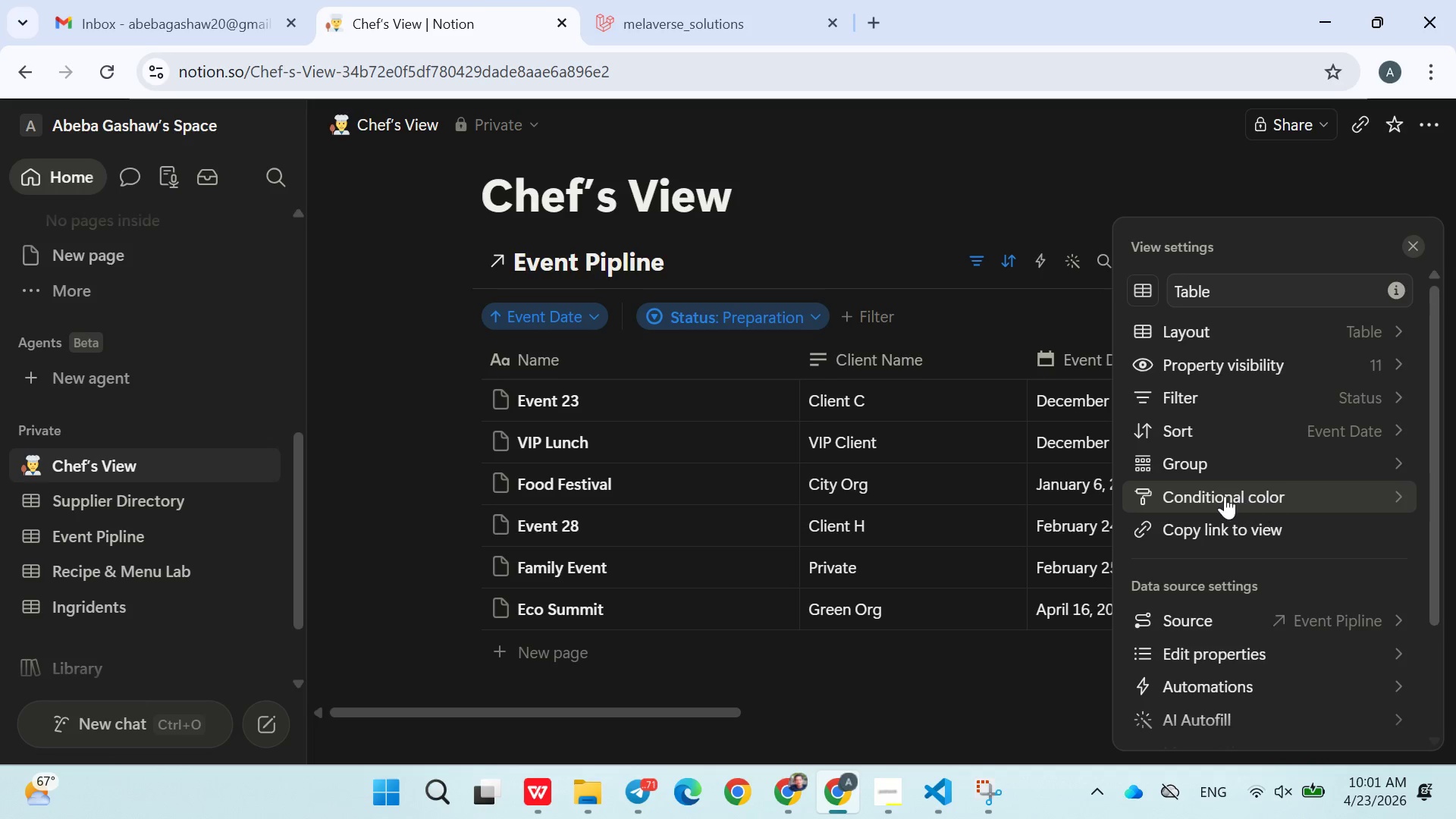 
wait(5.11)
 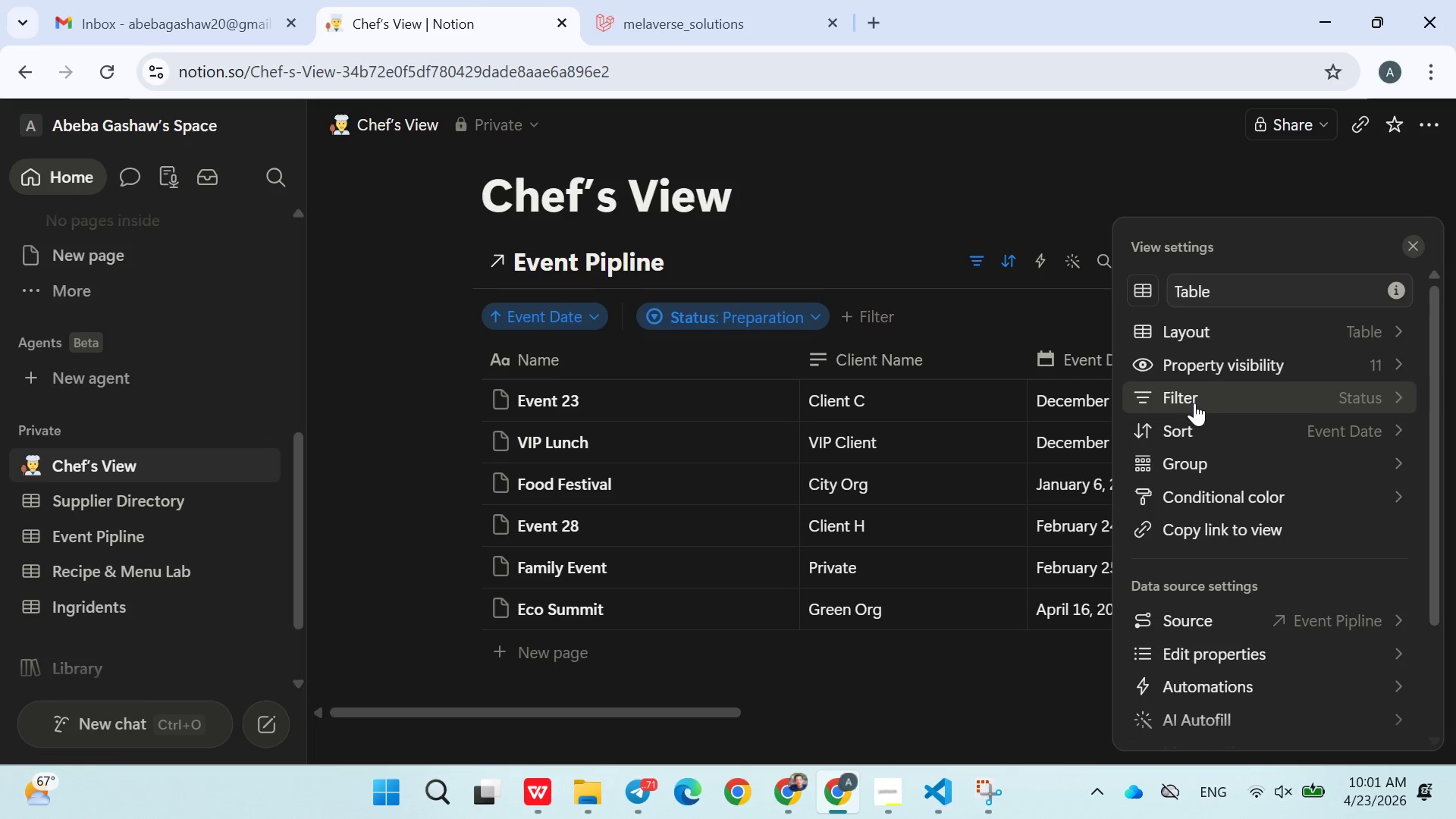 
scroll: coordinate [1267, 613], scroll_direction: down, amount: 1.0
 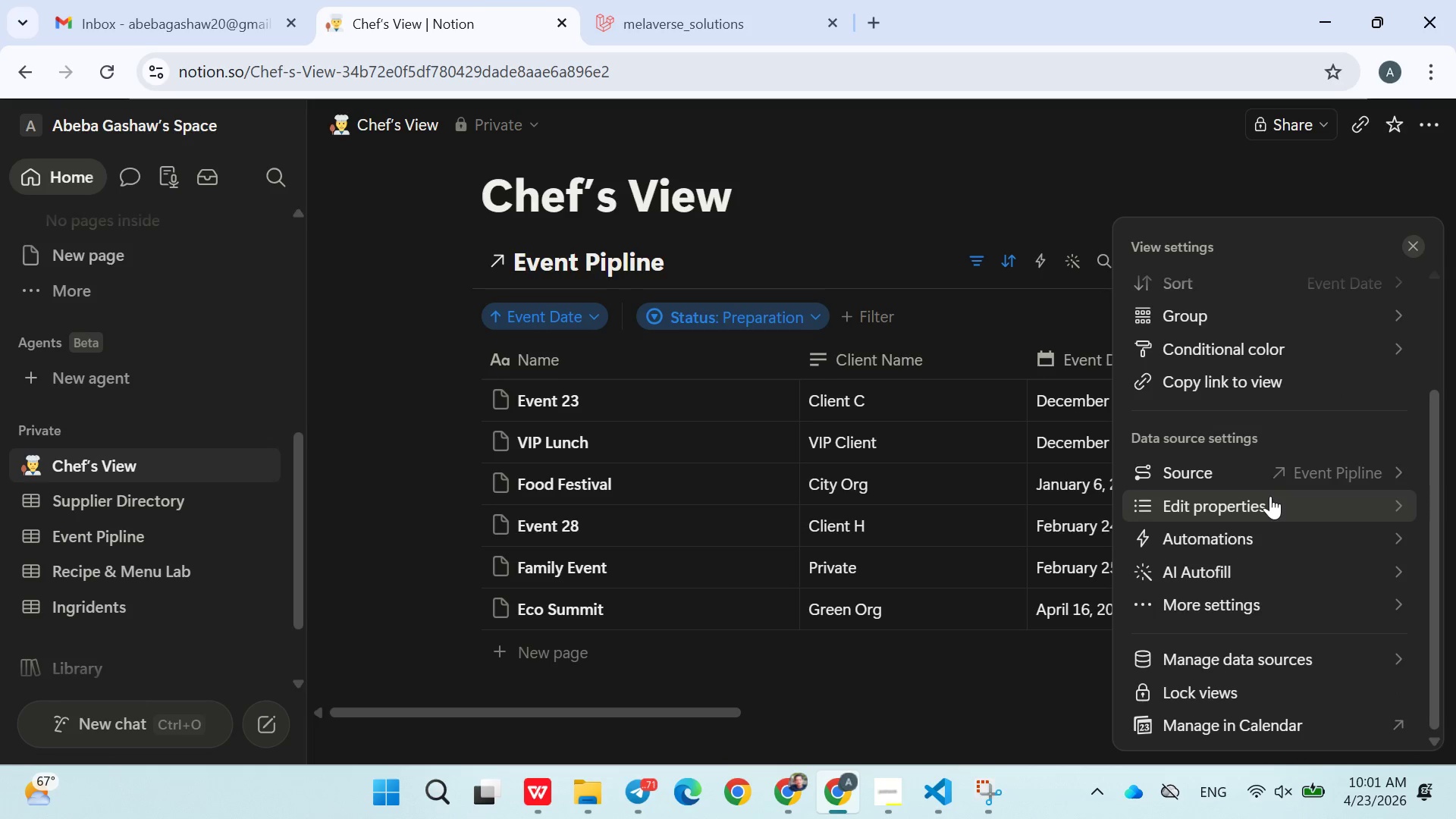 
left_click([1270, 496])
 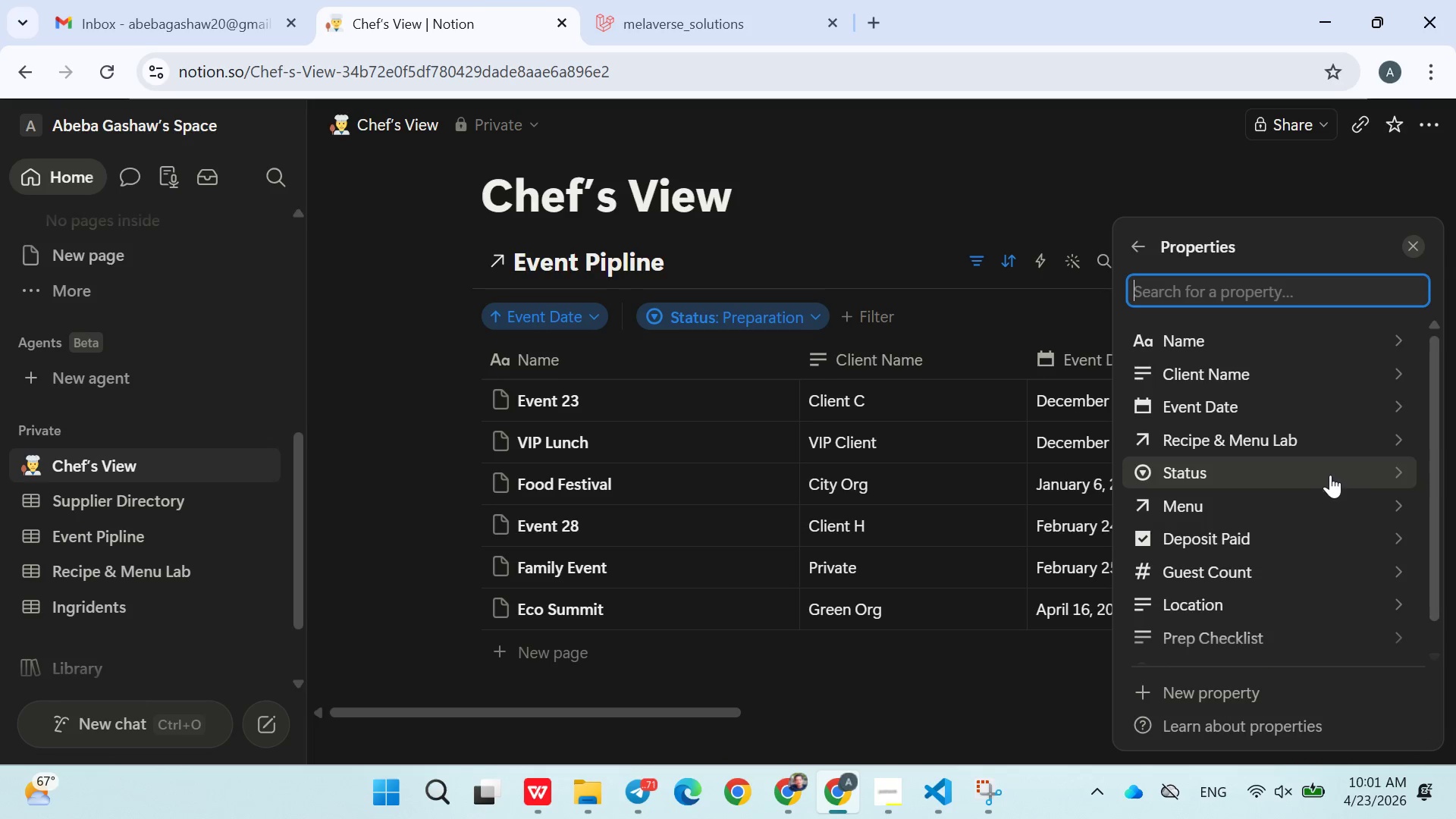 
scroll: coordinate [1236, 579], scroll_direction: down, amount: 9.0
 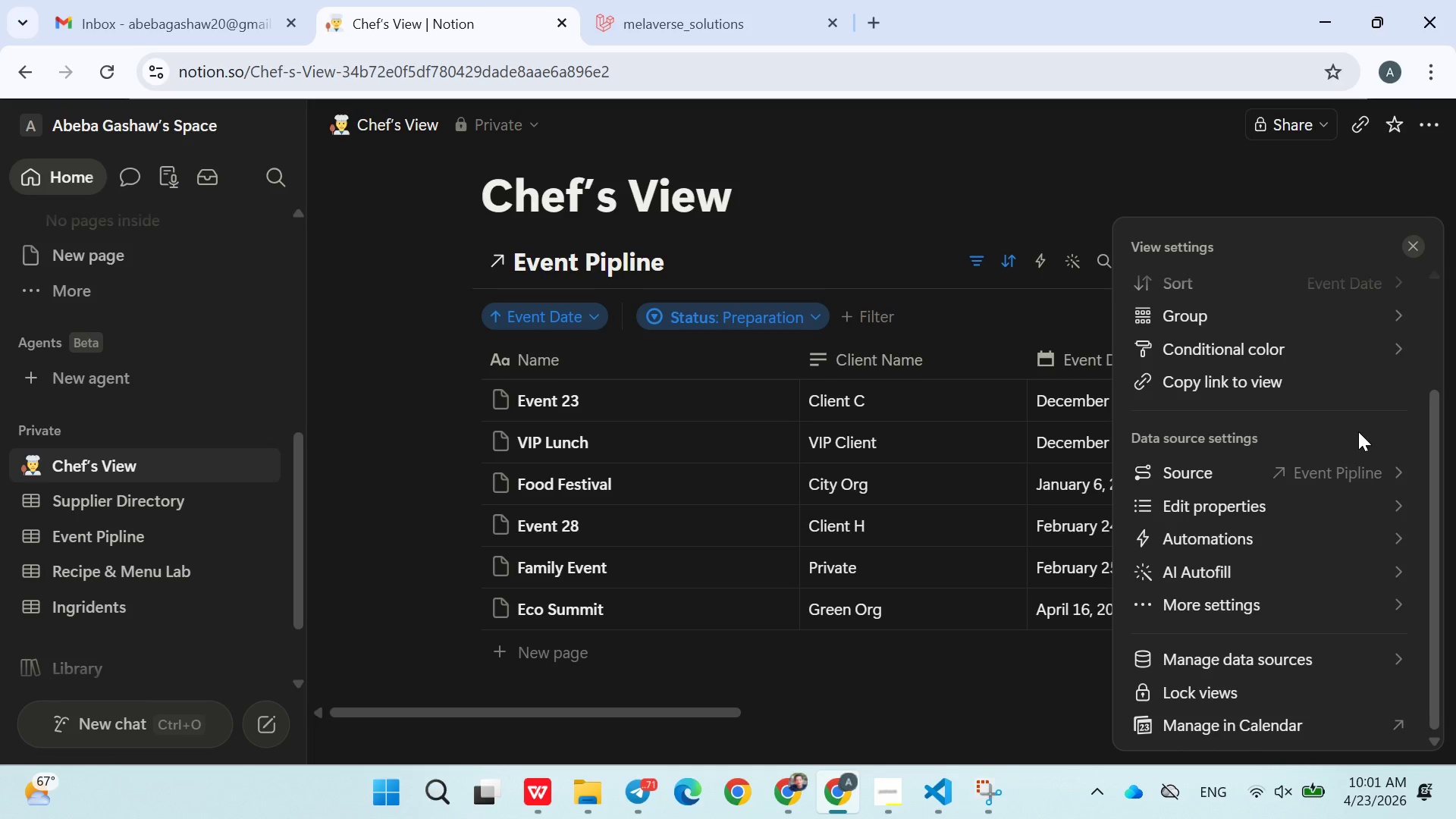 
scroll: coordinate [1340, 491], scroll_direction: none, amount: 0.0
 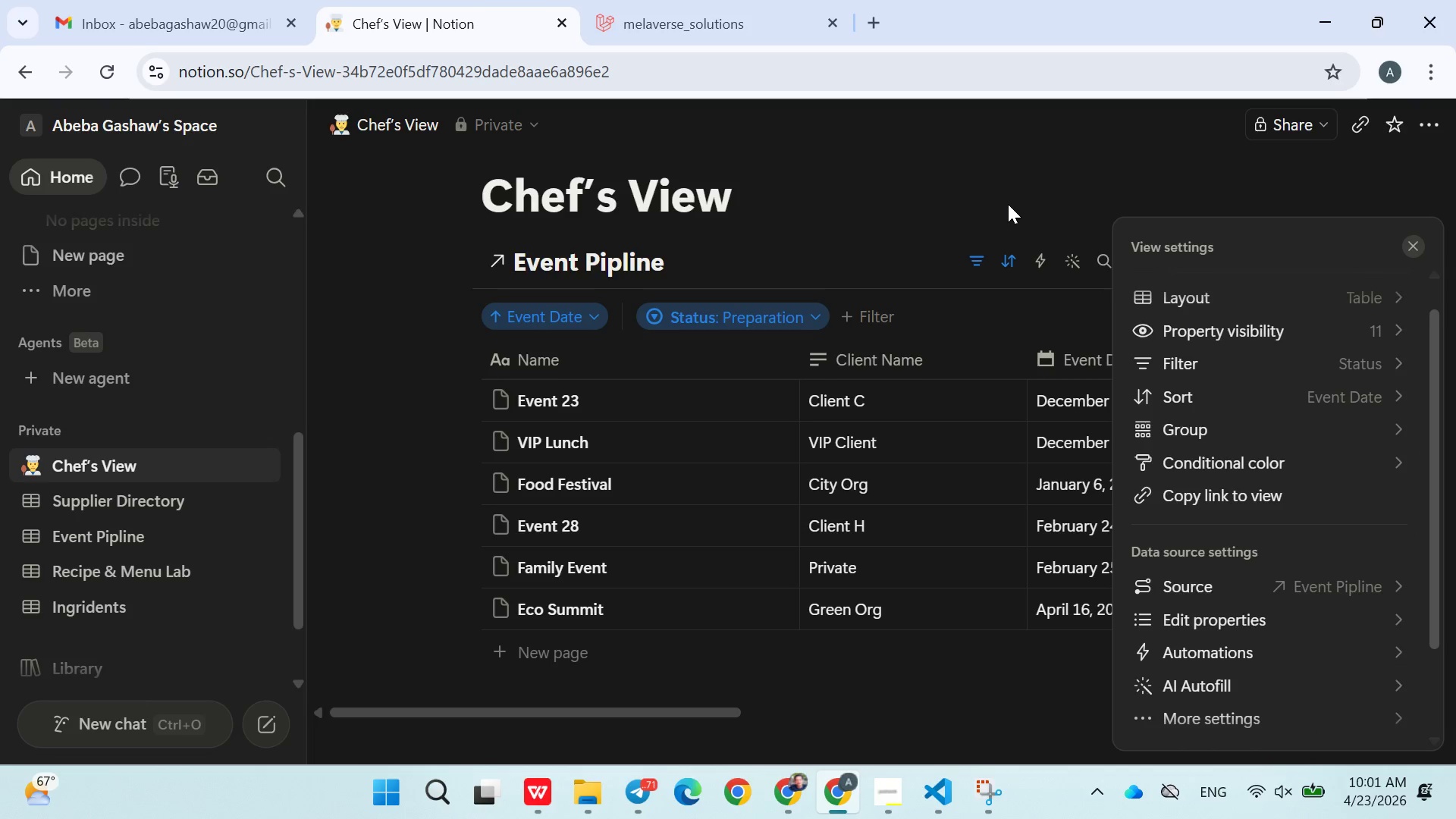 
left_click([1061, 210])
 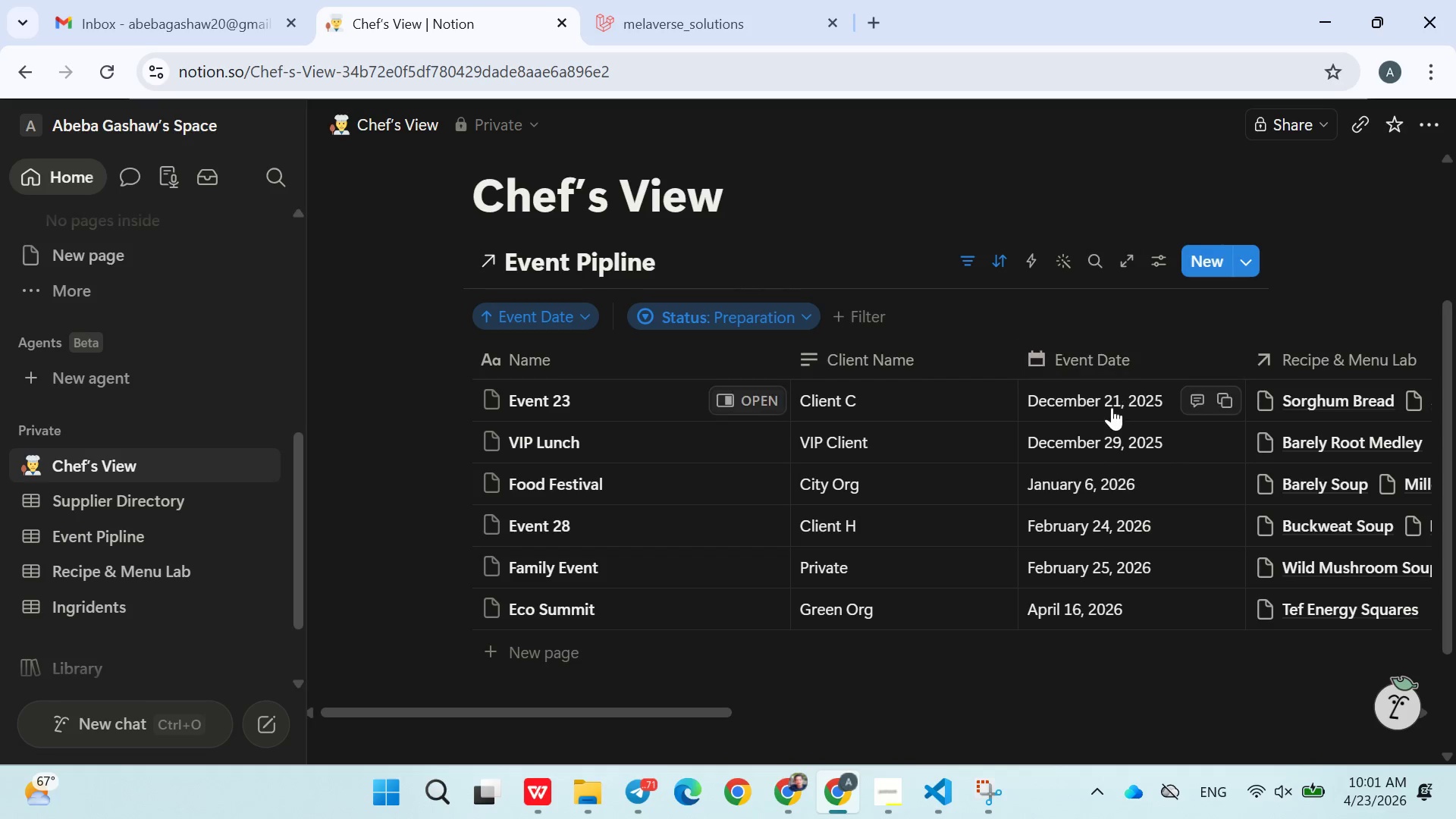 
scroll: coordinate [1098, 429], scroll_direction: down, amount: 2.0
 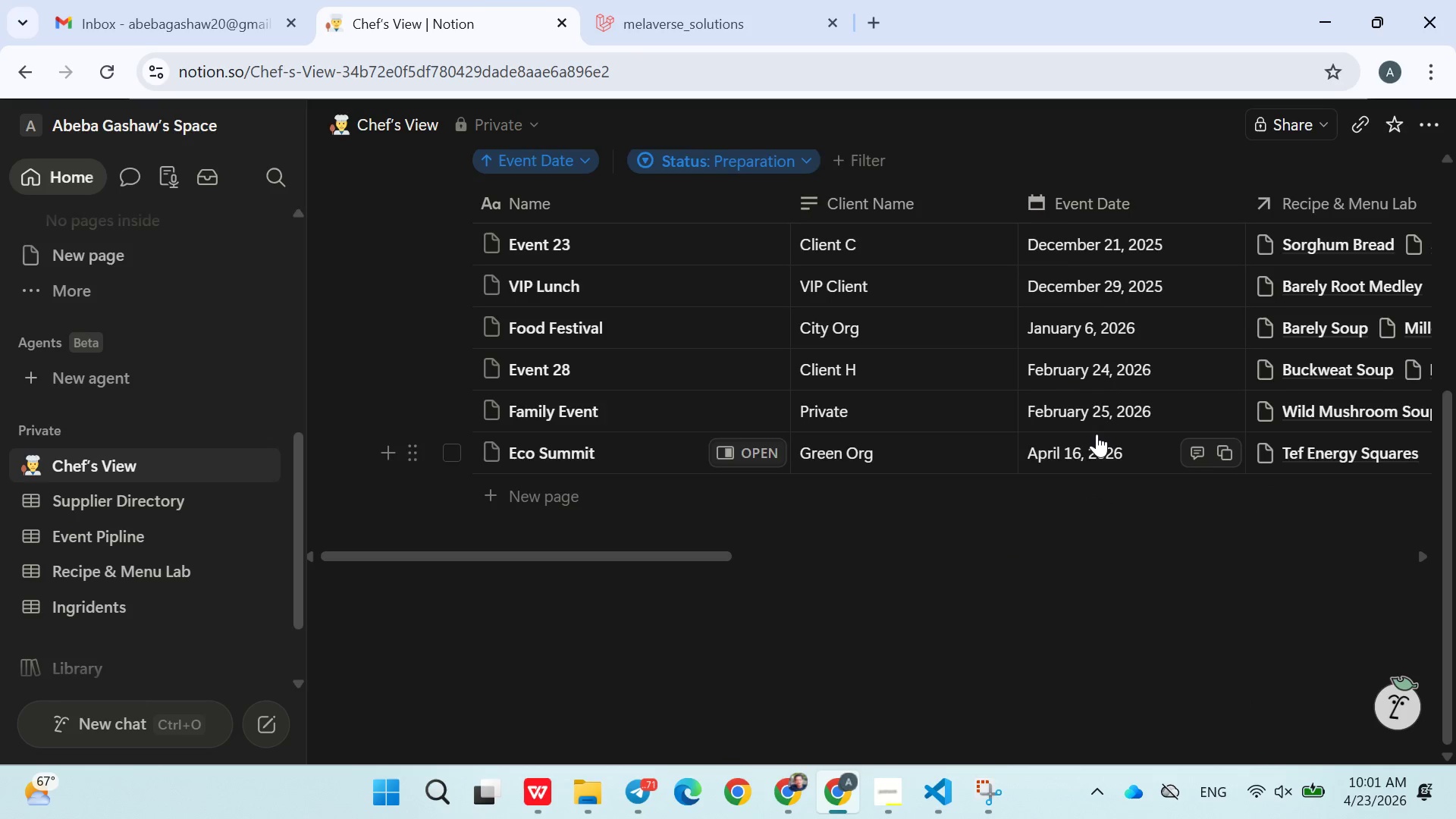 
scroll: coordinate [1097, 434], scroll_direction: up, amount: 1.0
 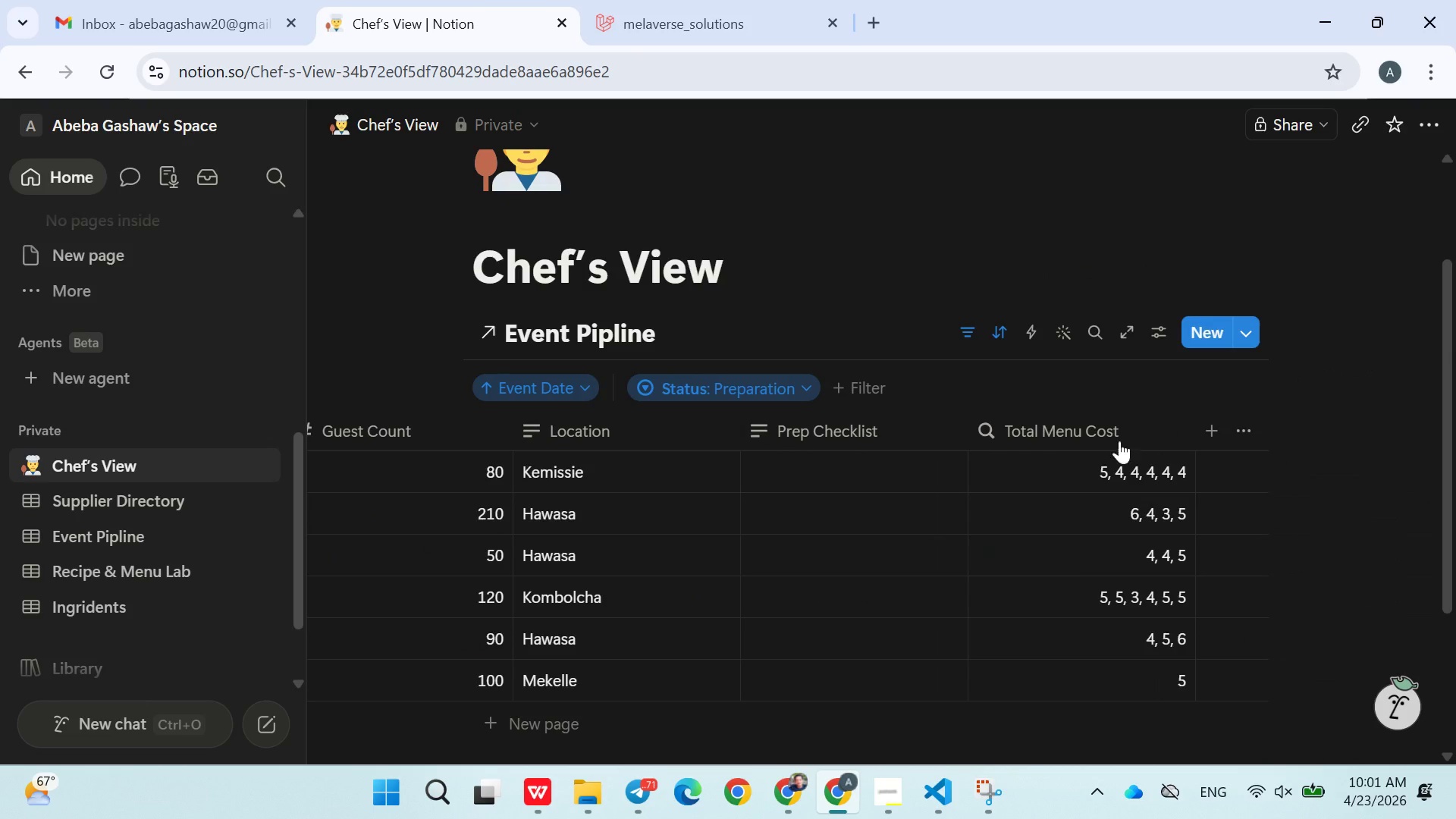 
left_click([1234, 428])
 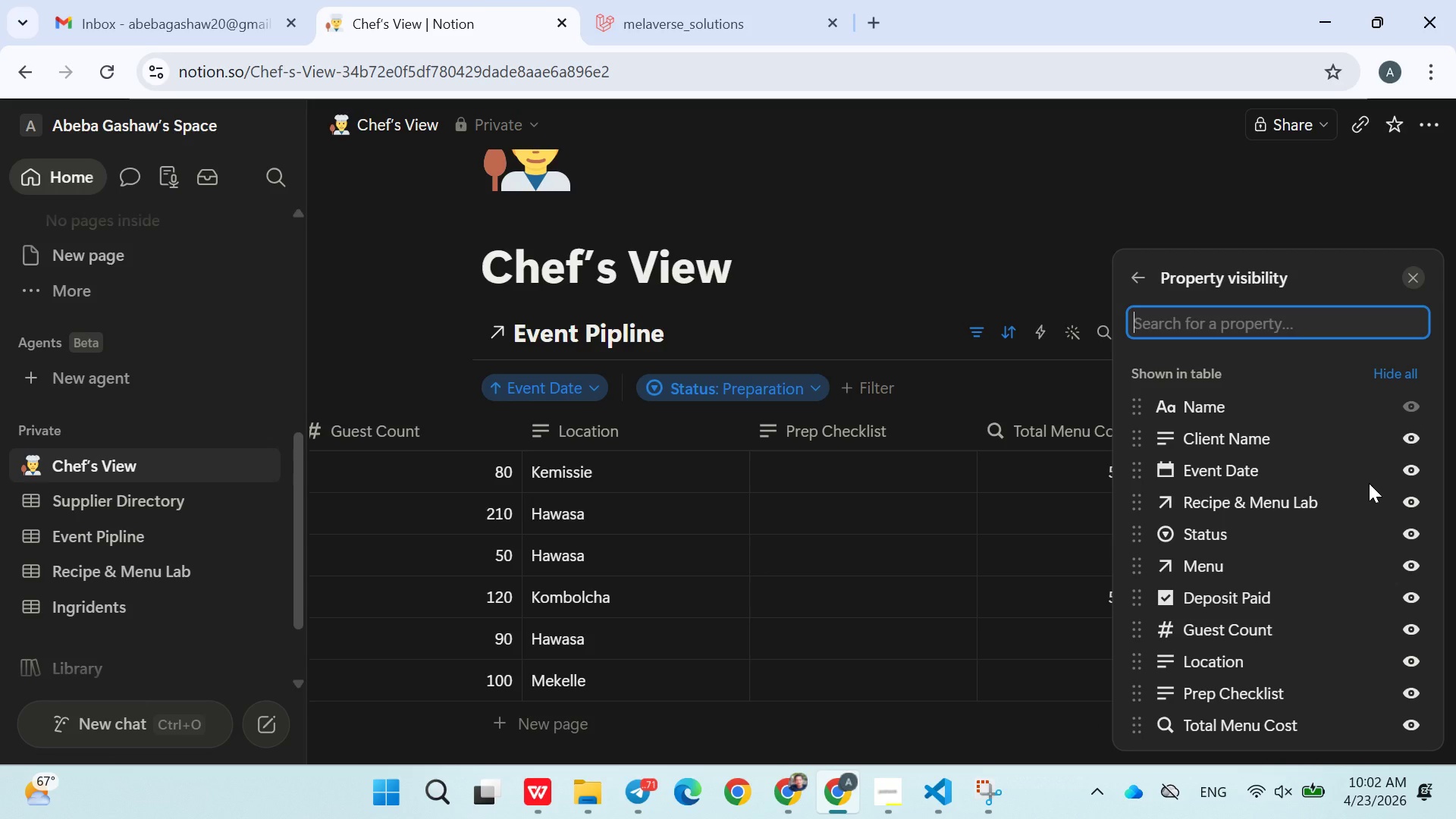 
wait(18.14)
 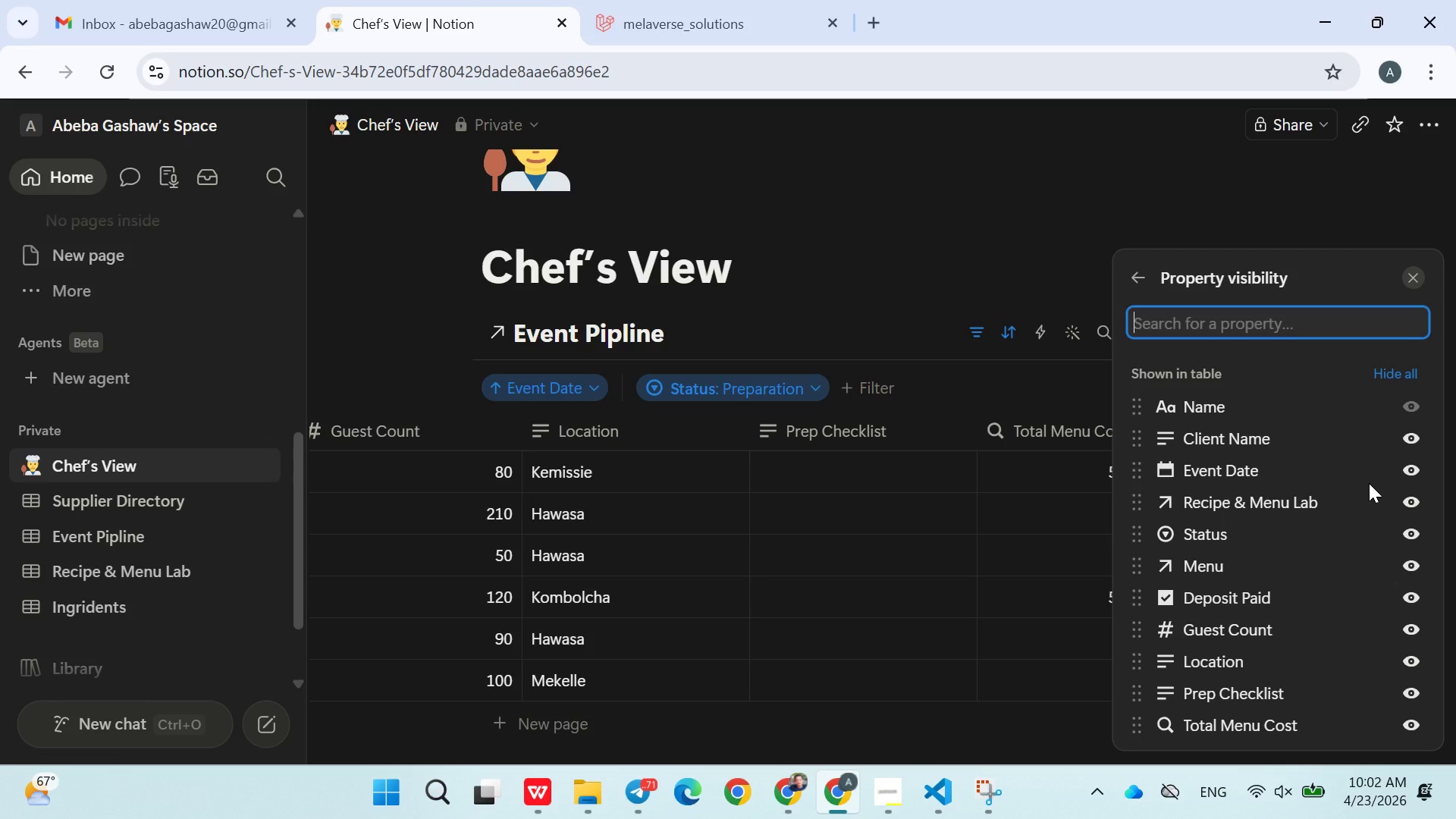 
left_click([1410, 533])
 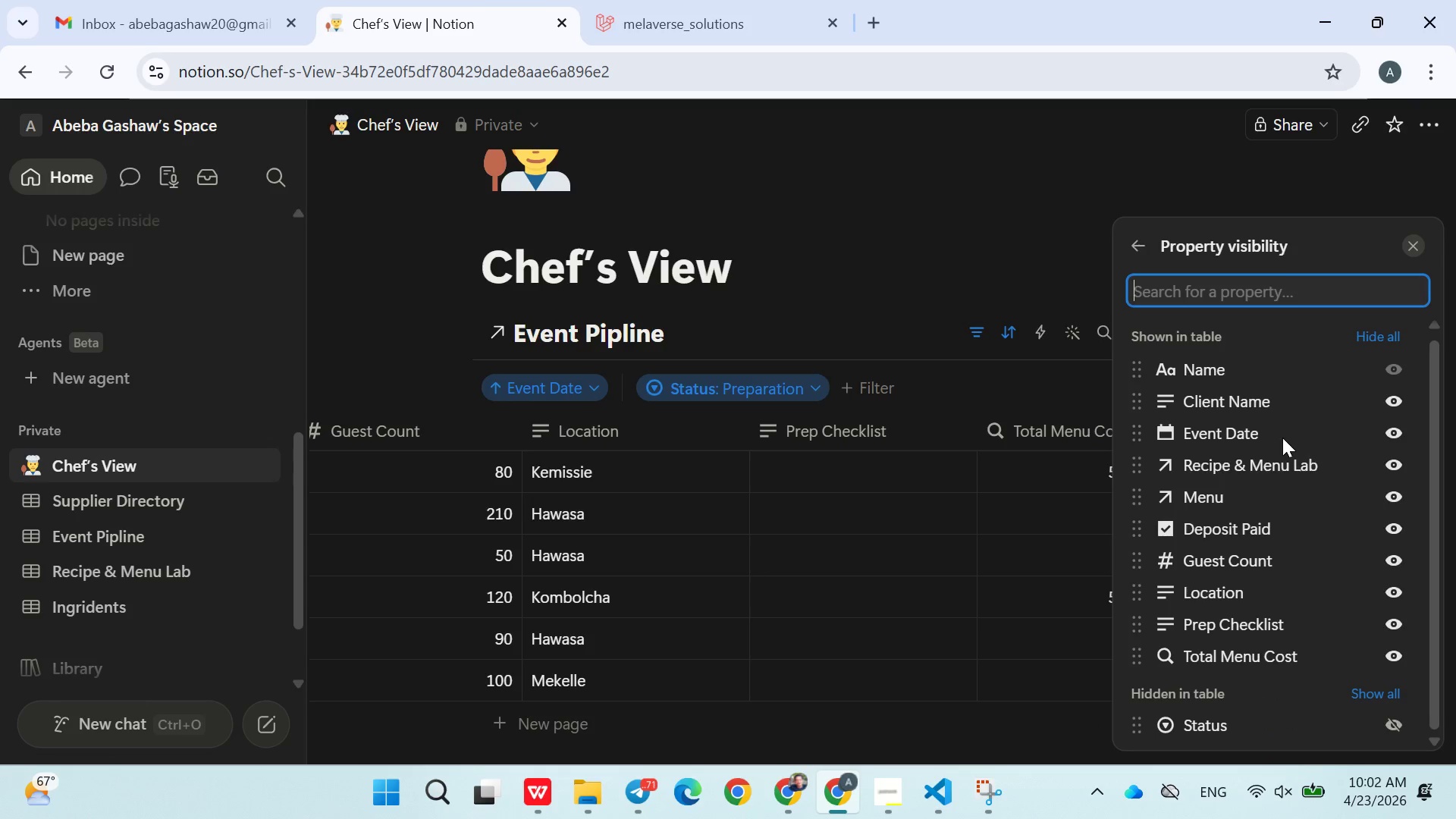 
wait(11.5)
 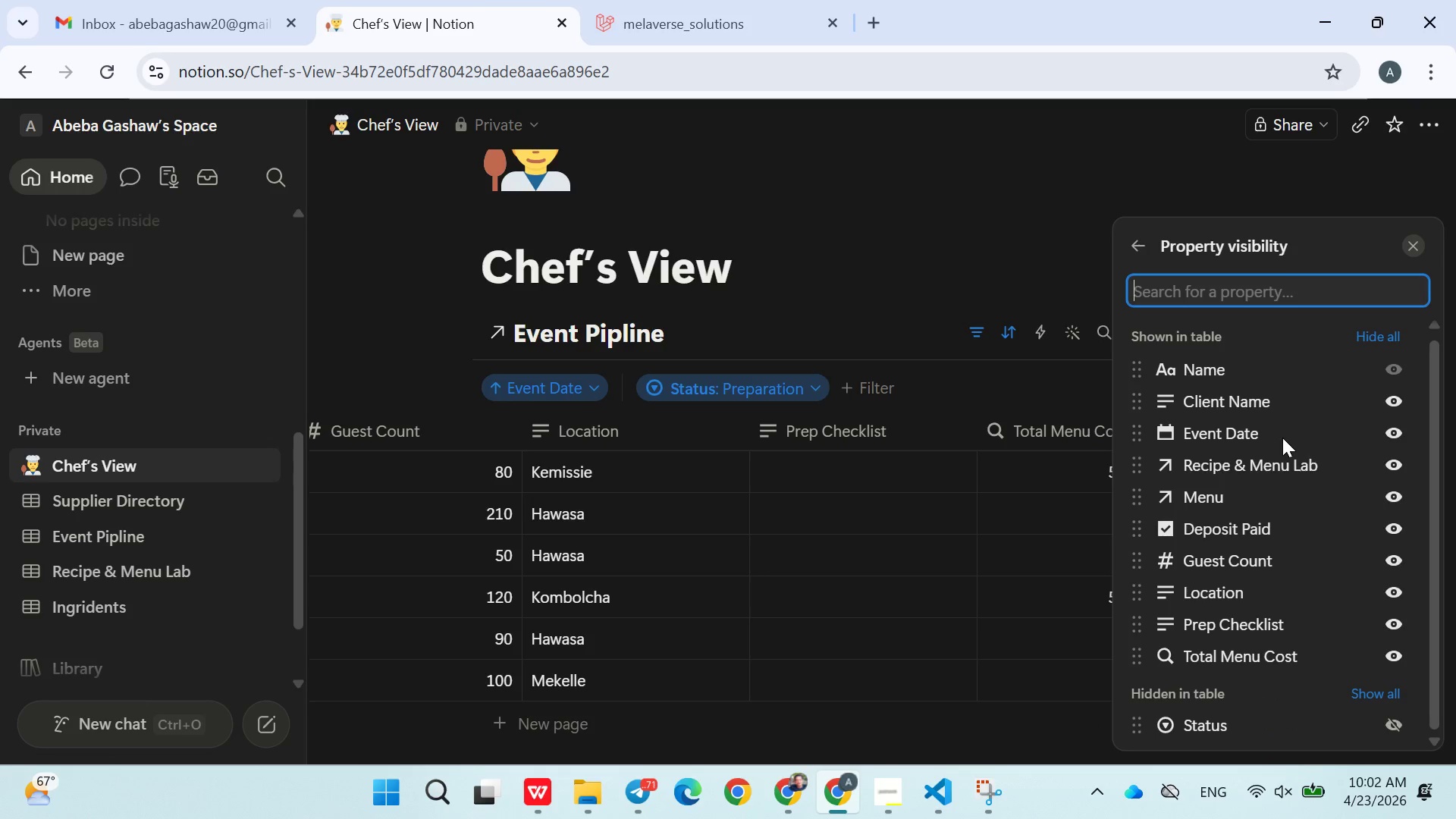 
left_click([1395, 722])
 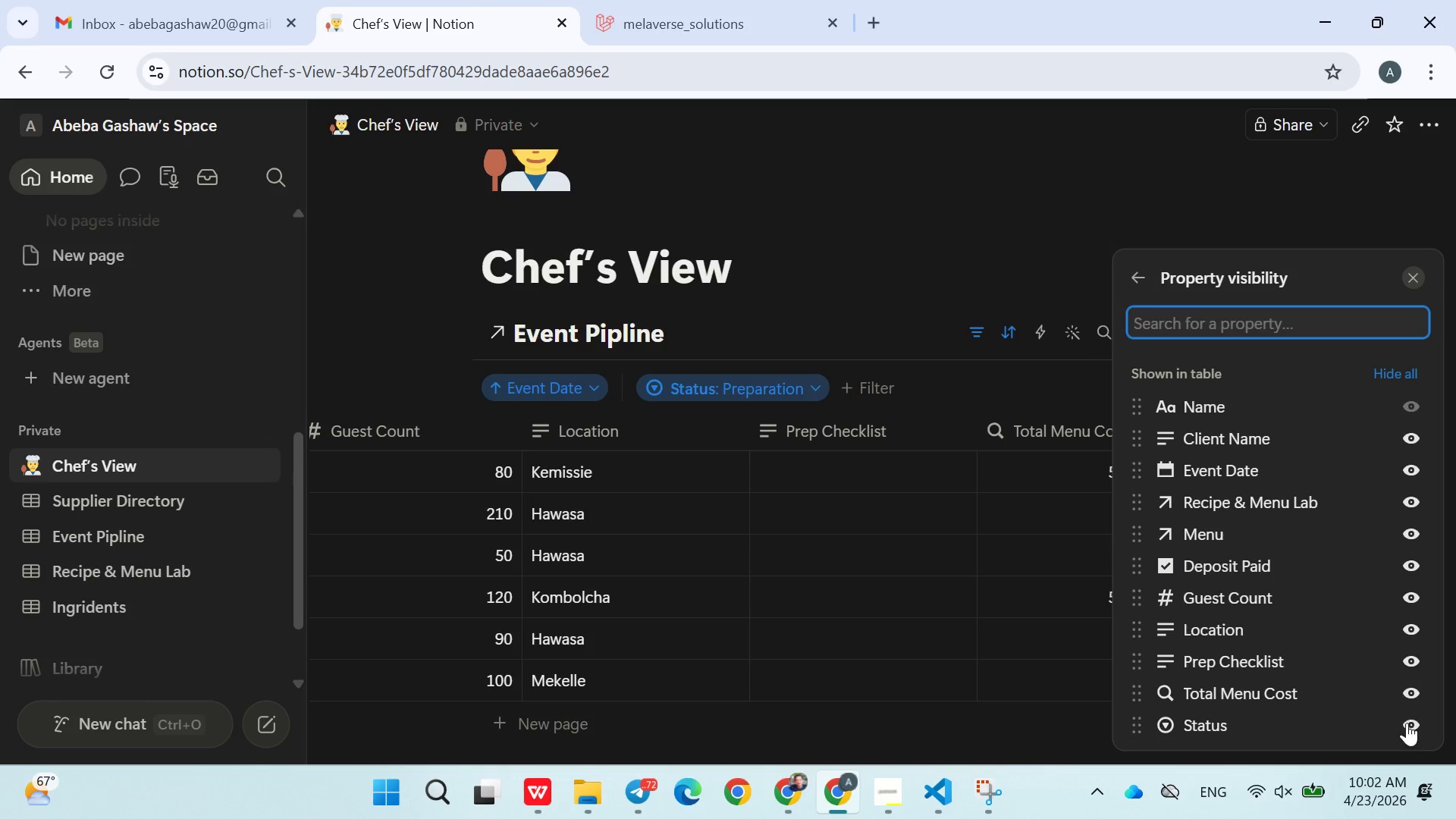 
wait(5.8)
 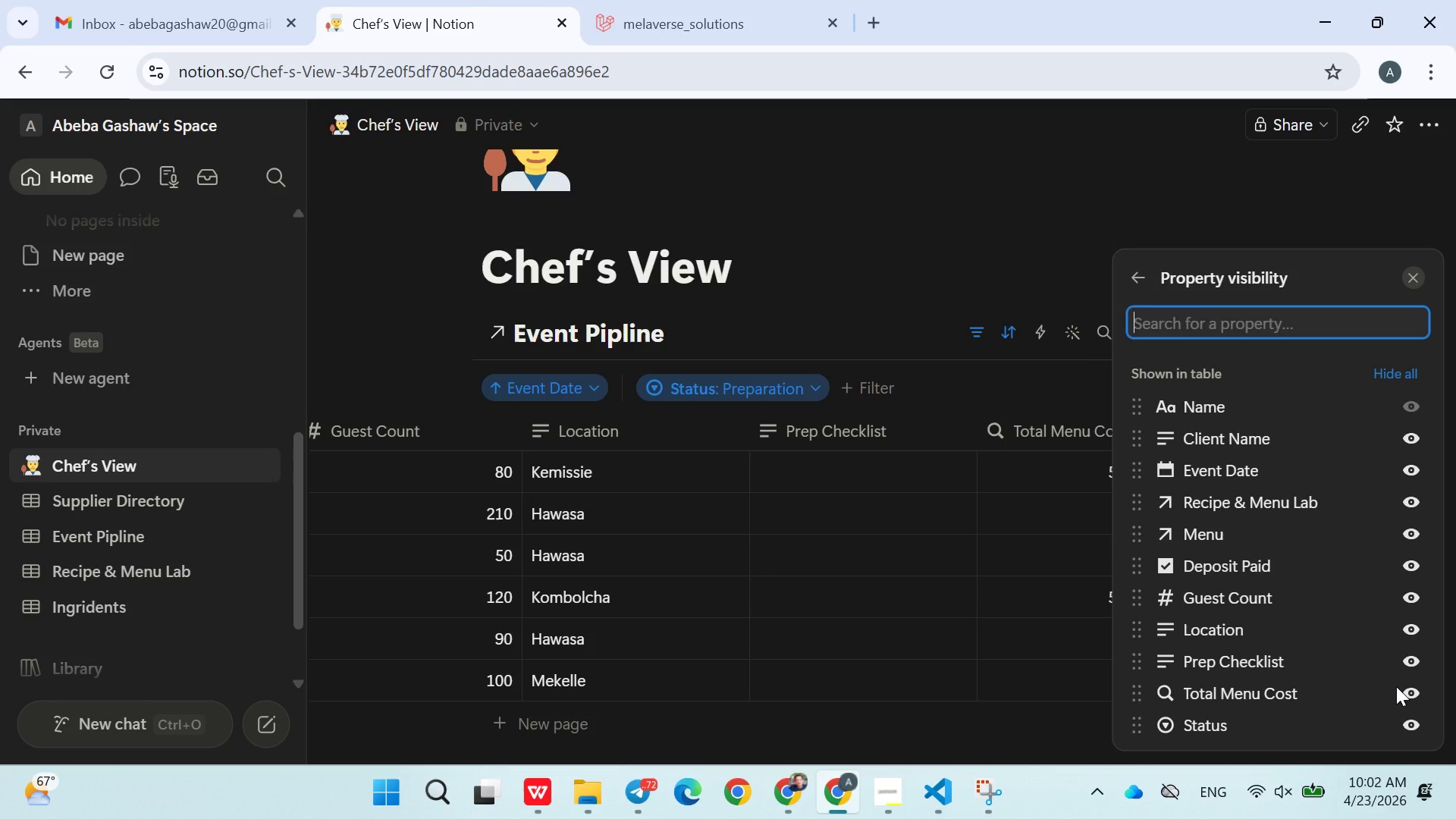 
left_click([1410, 696])
 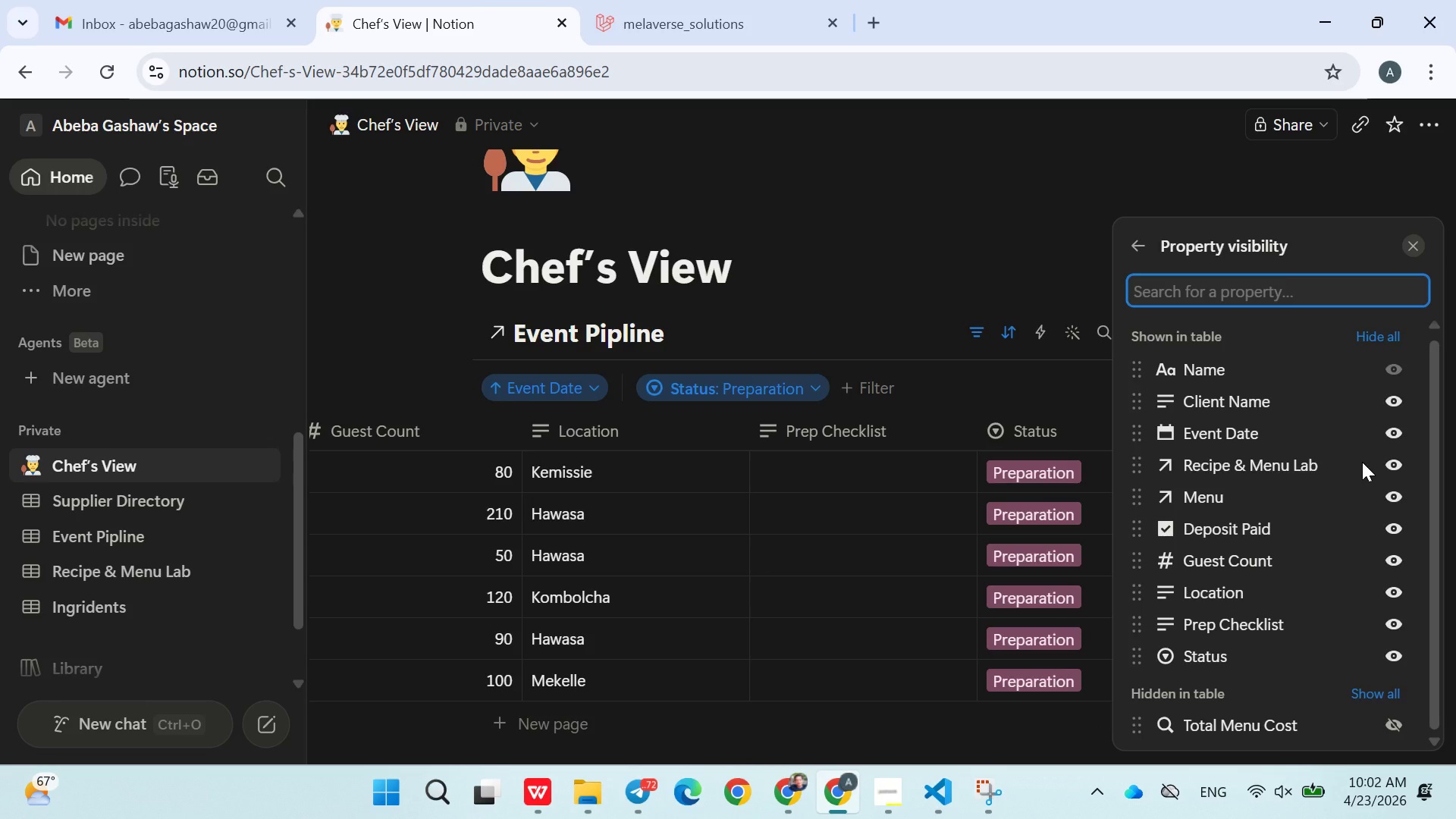 
wait(19.35)
 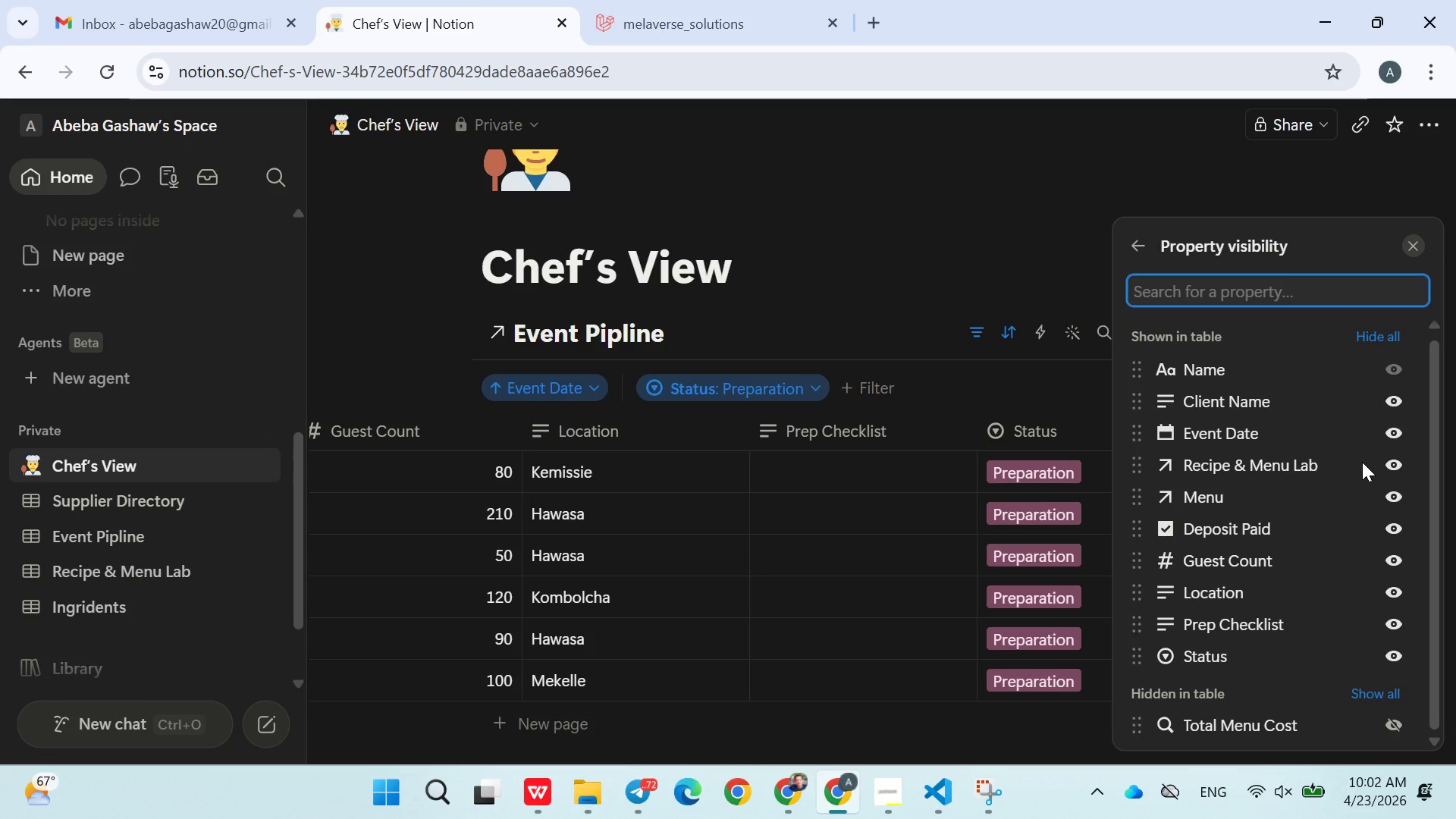 
mouse_move([1376, 479])
 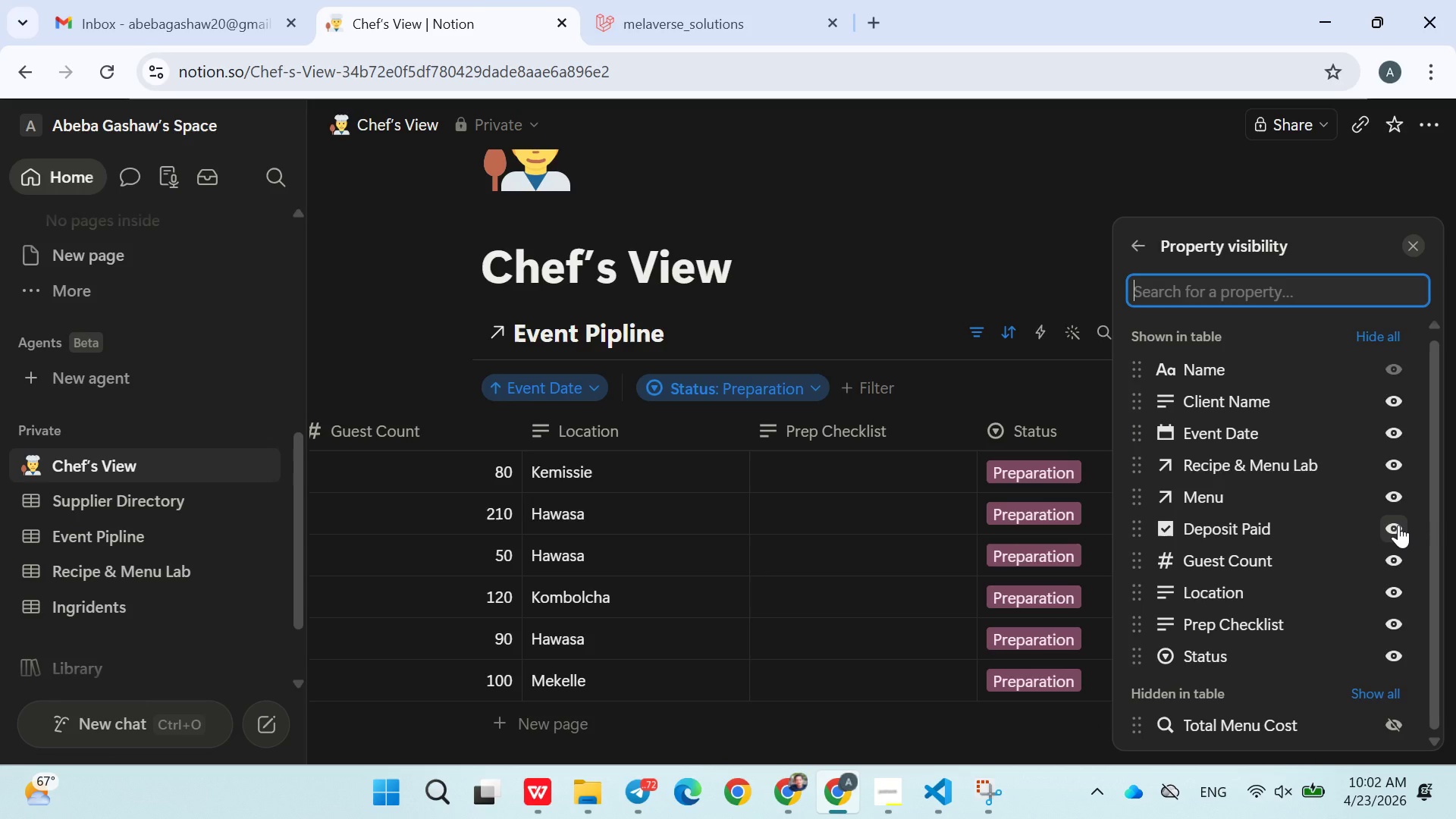 
left_click([1398, 525])
 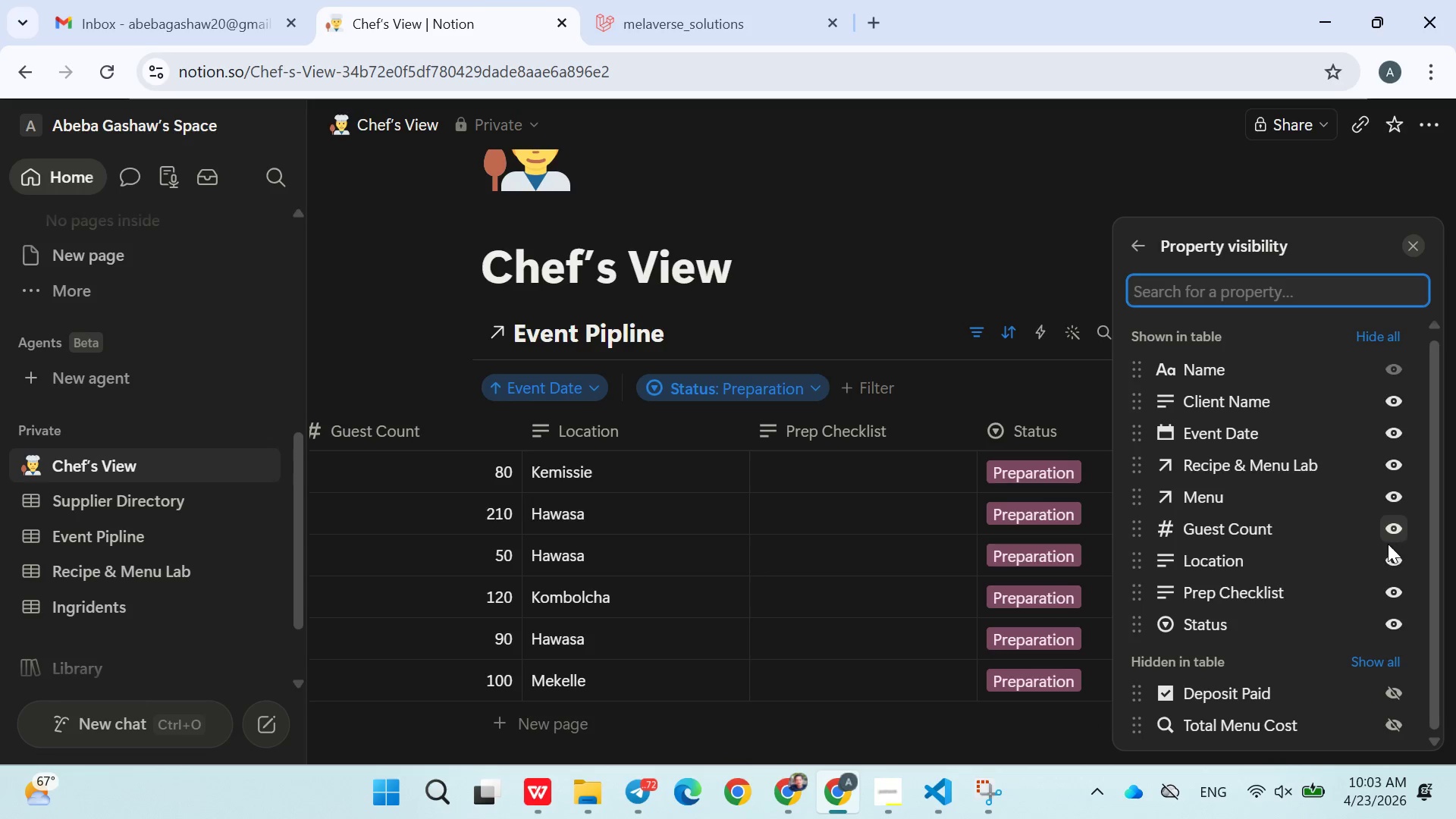 
left_click([1383, 560])
 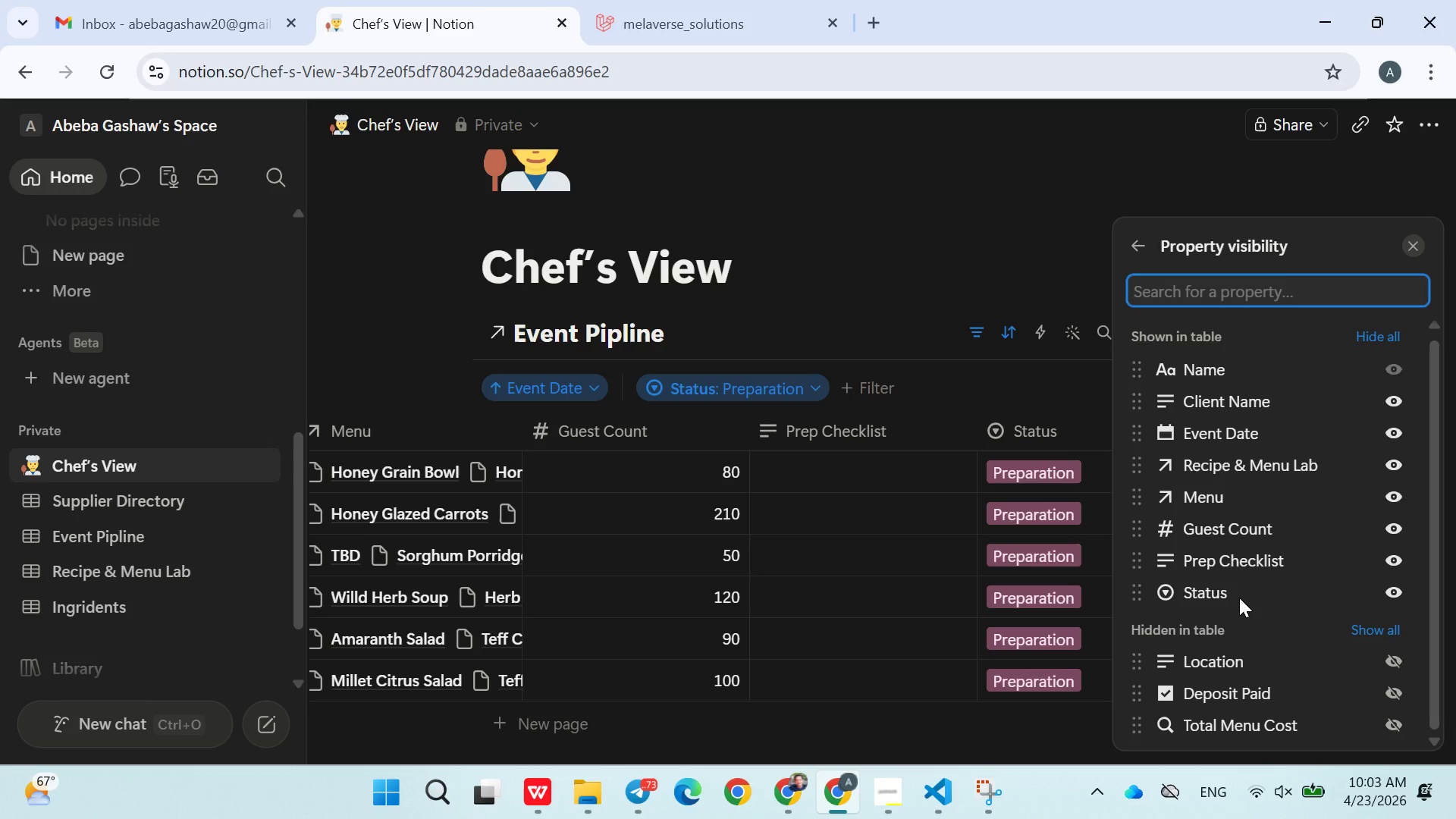 
wait(21.56)
 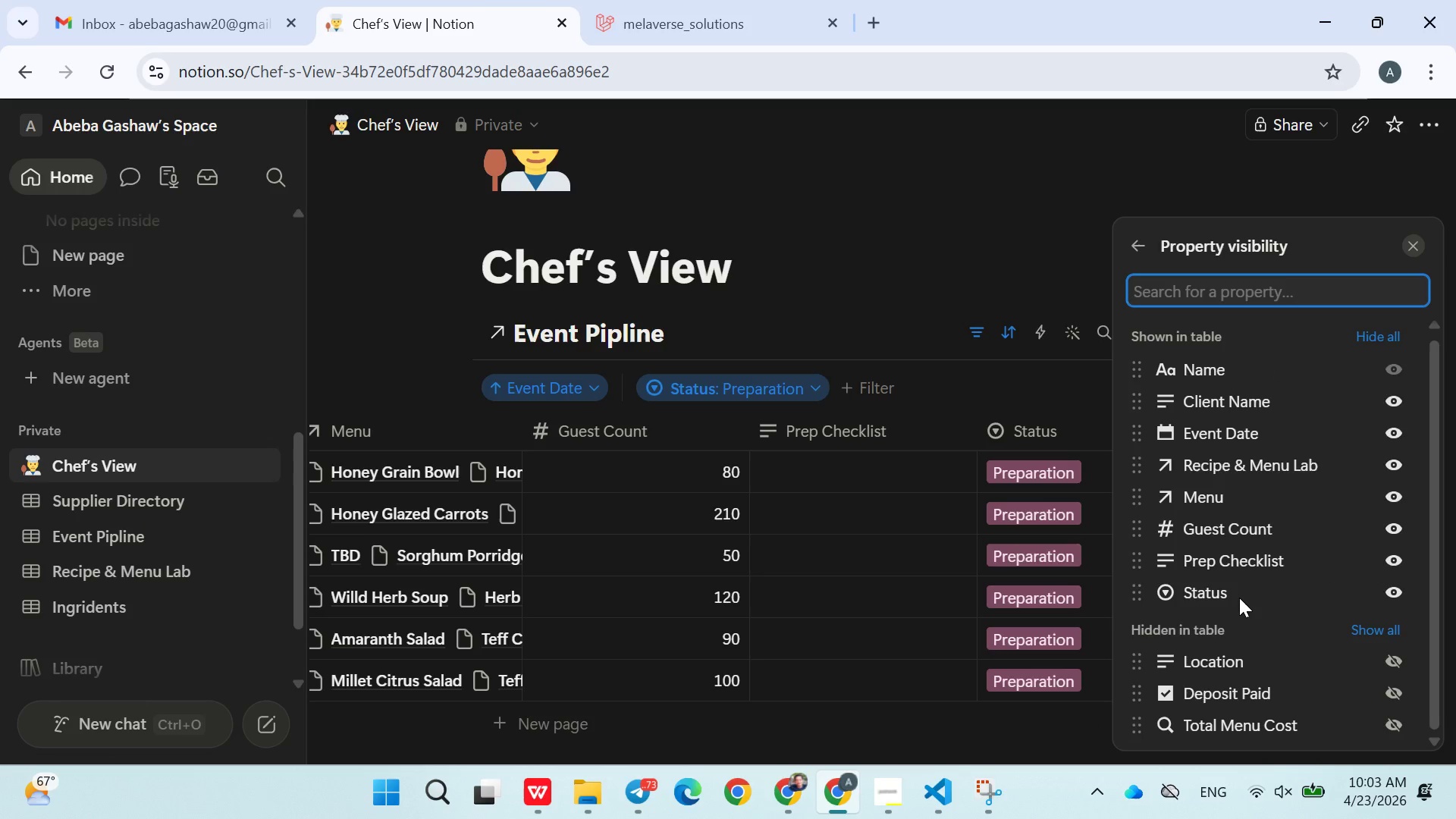 
left_click([1404, 463])
 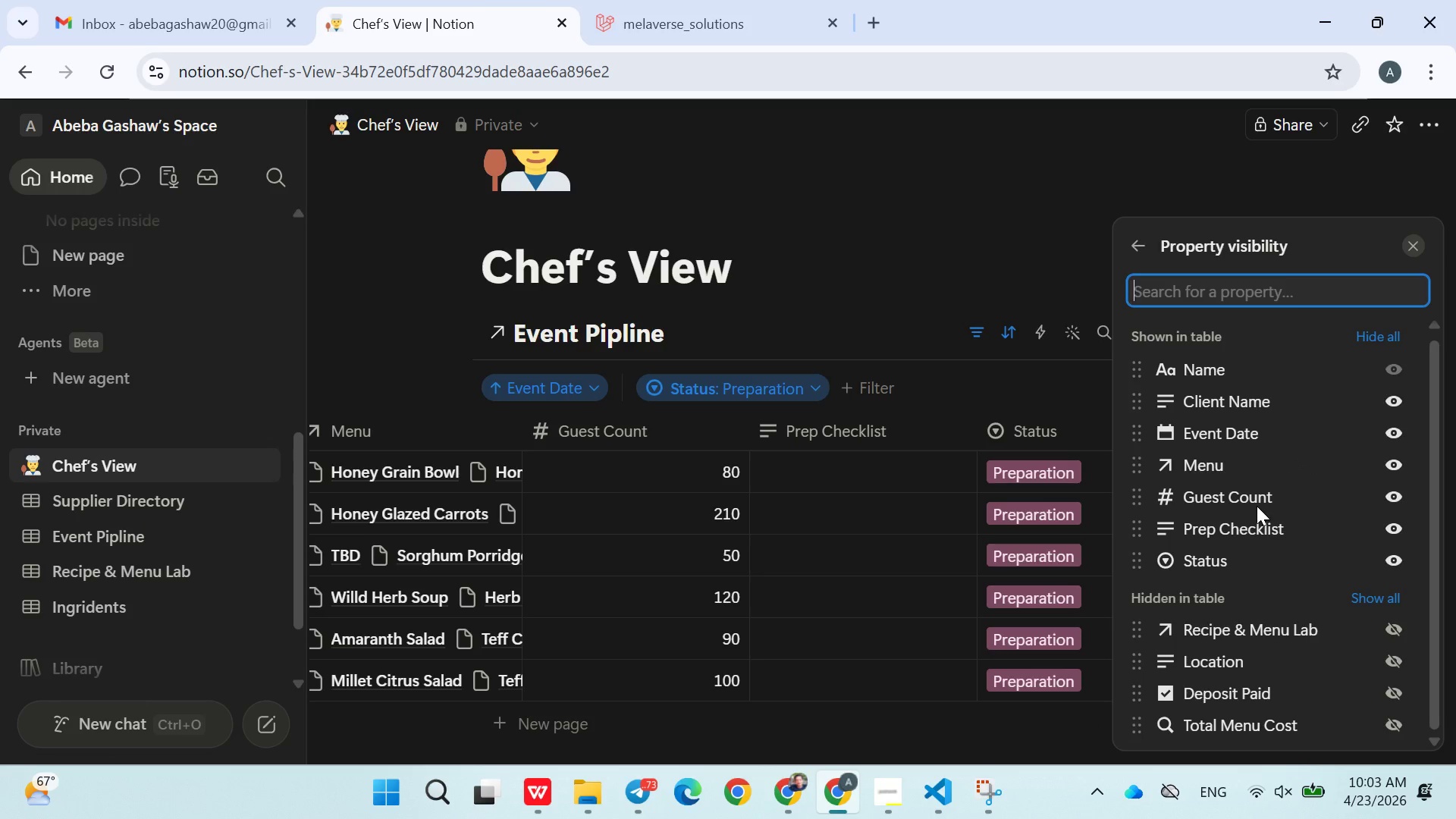 
wait(10.42)
 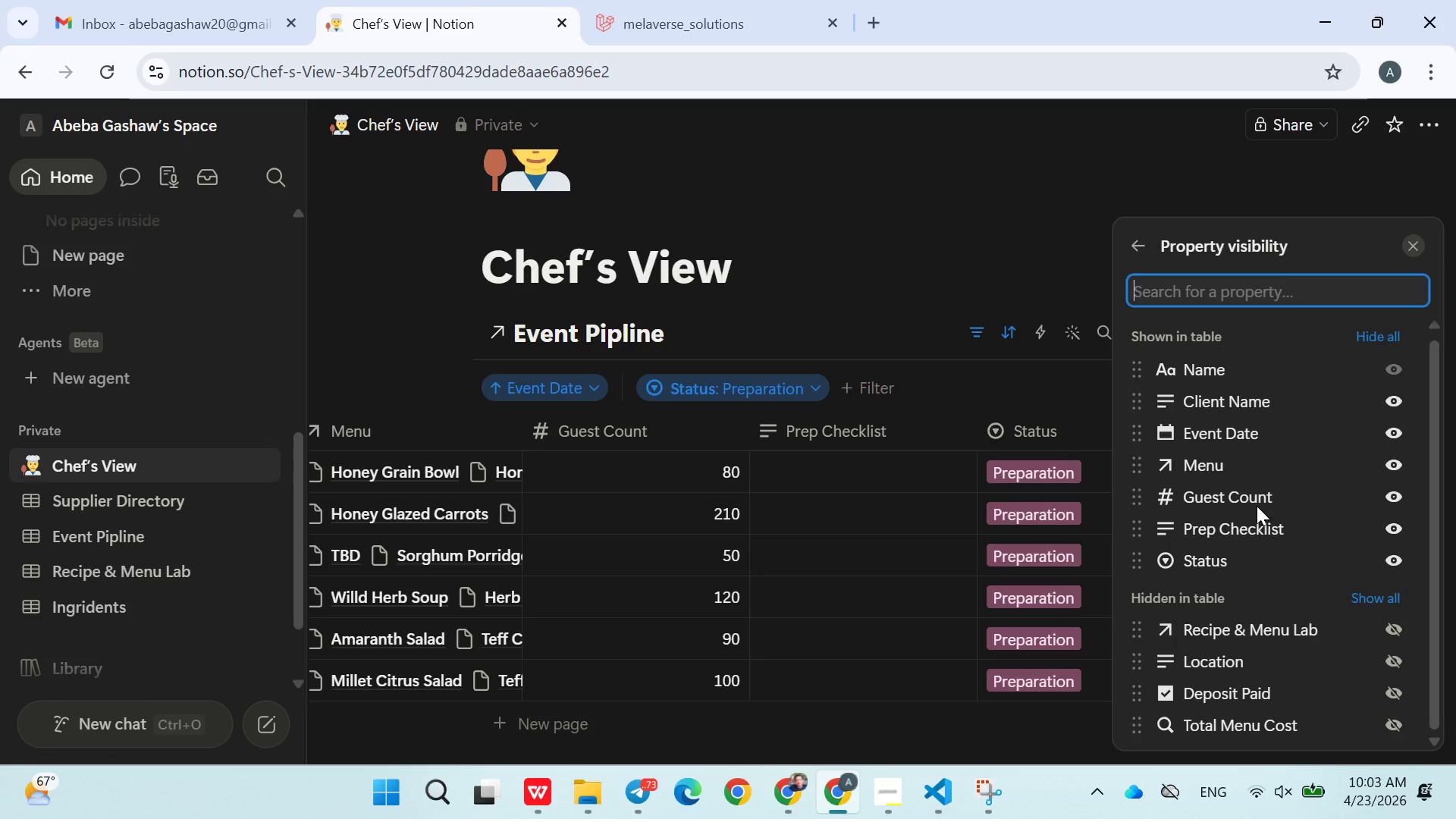 
left_click([899, 279])
 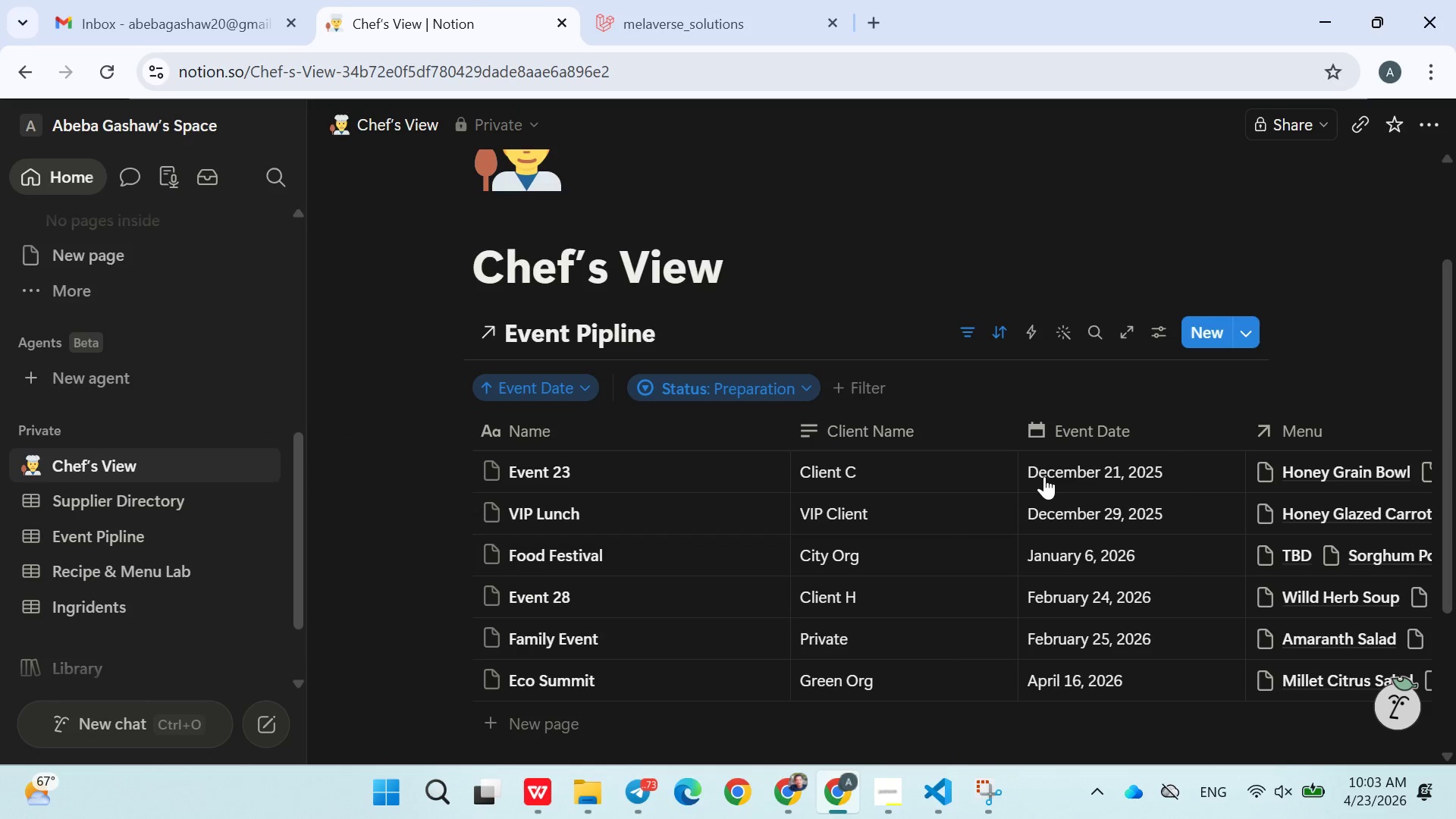 
wait(5.95)
 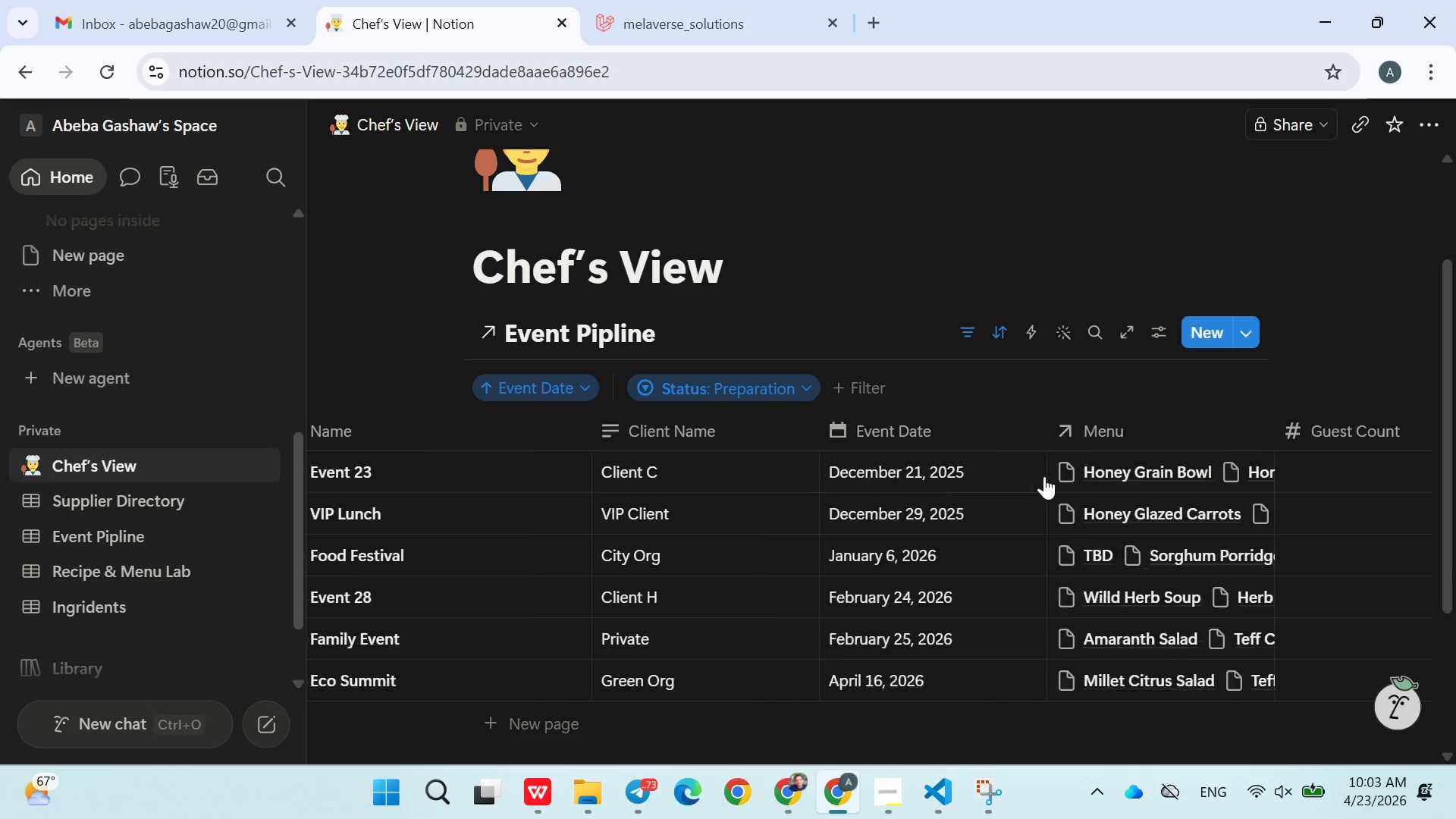 
left_click([897, 789])